 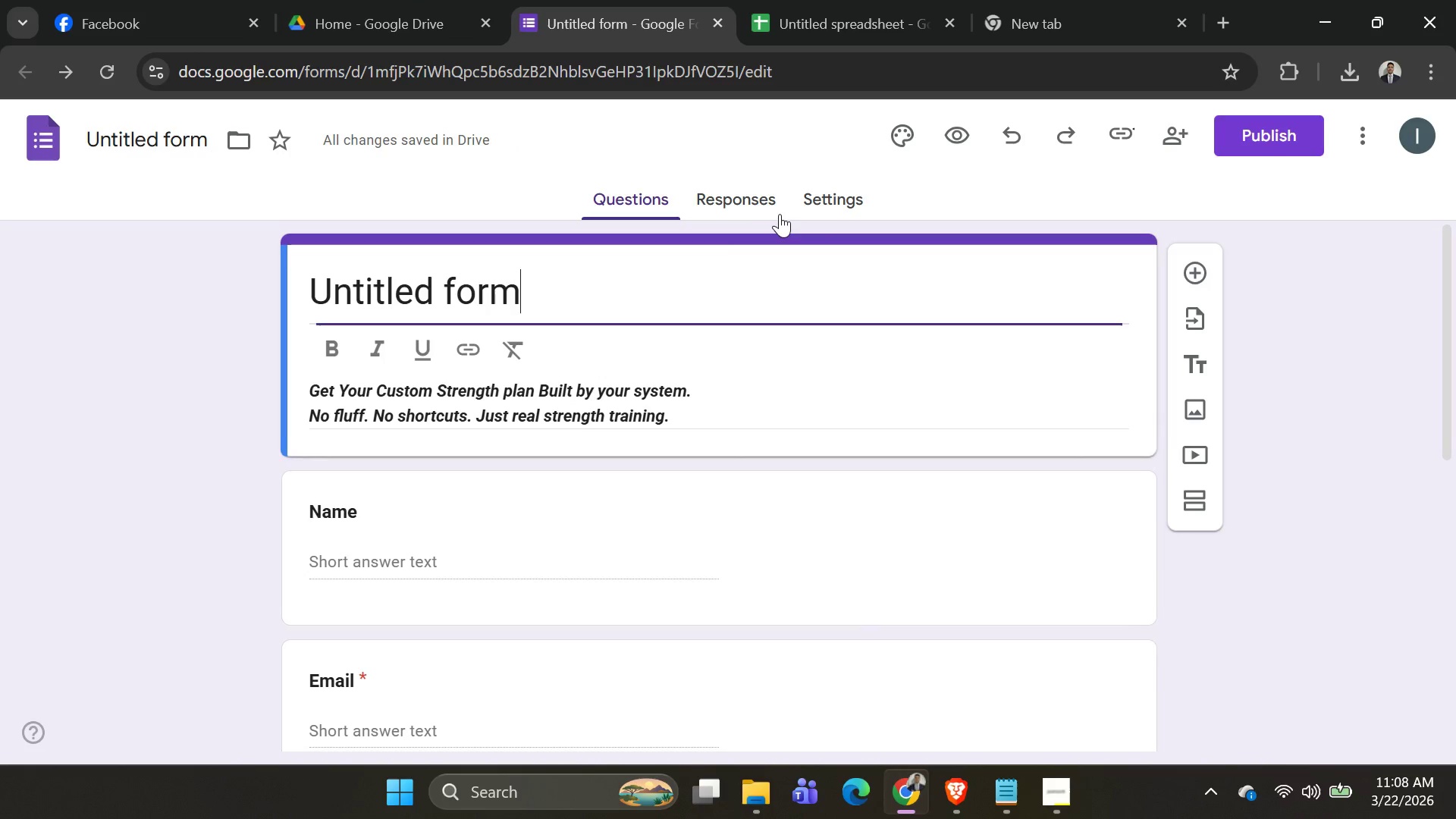 
key(Control+A)
 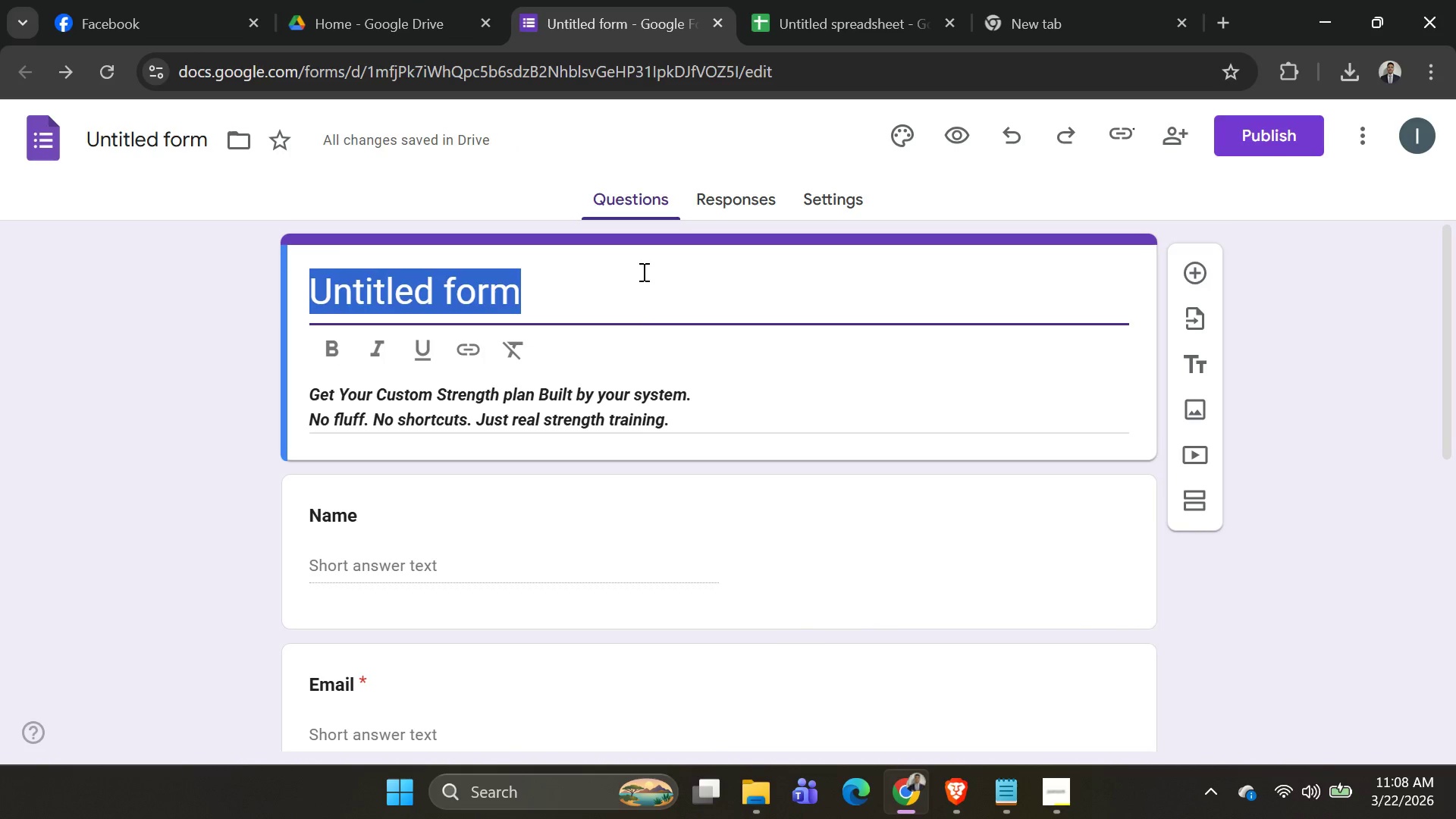 
key(Control+V)
 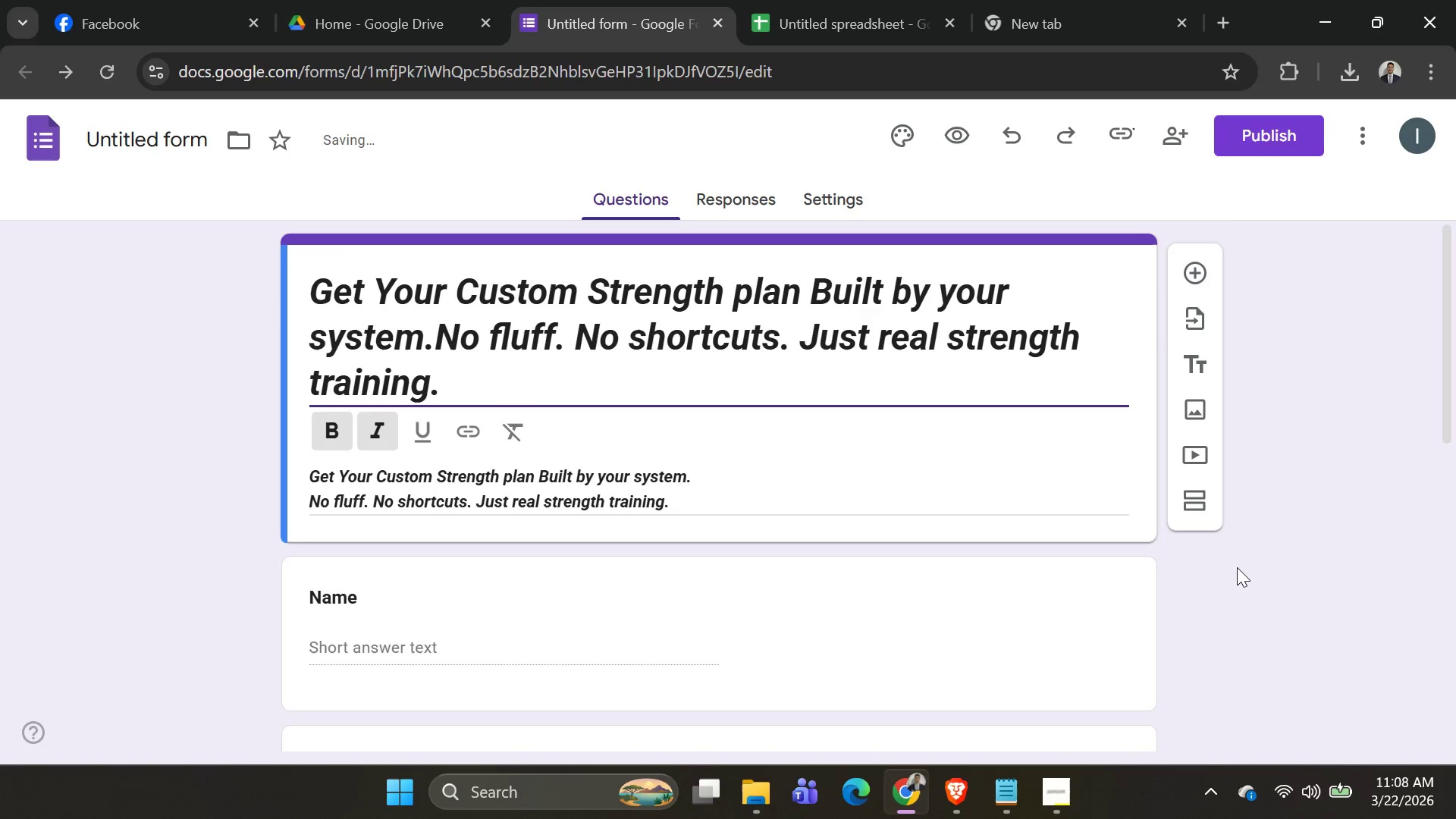 
left_click([1289, 613])
 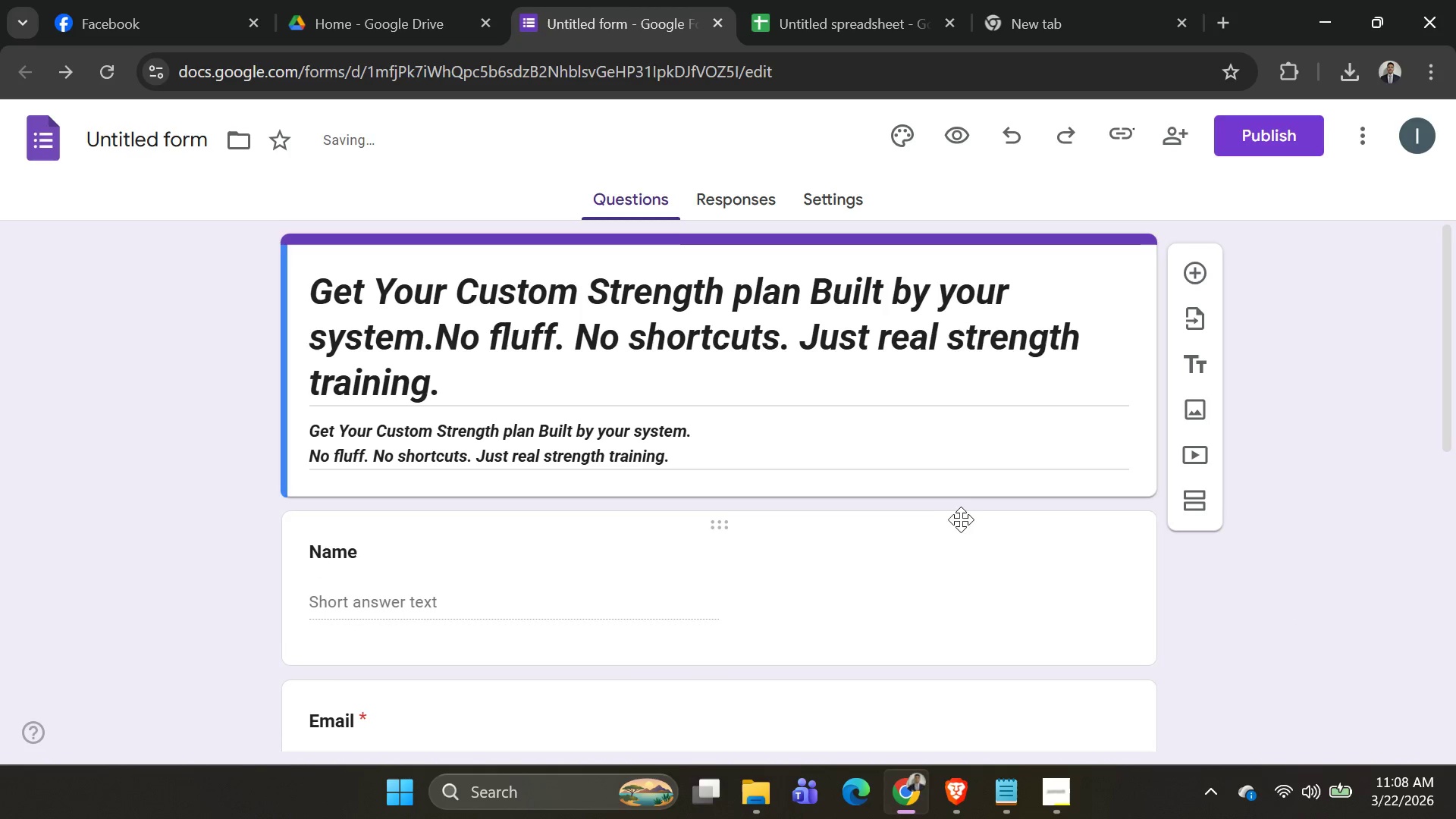 
scroll: coordinate [957, 518], scroll_direction: down, amount: 2.0
 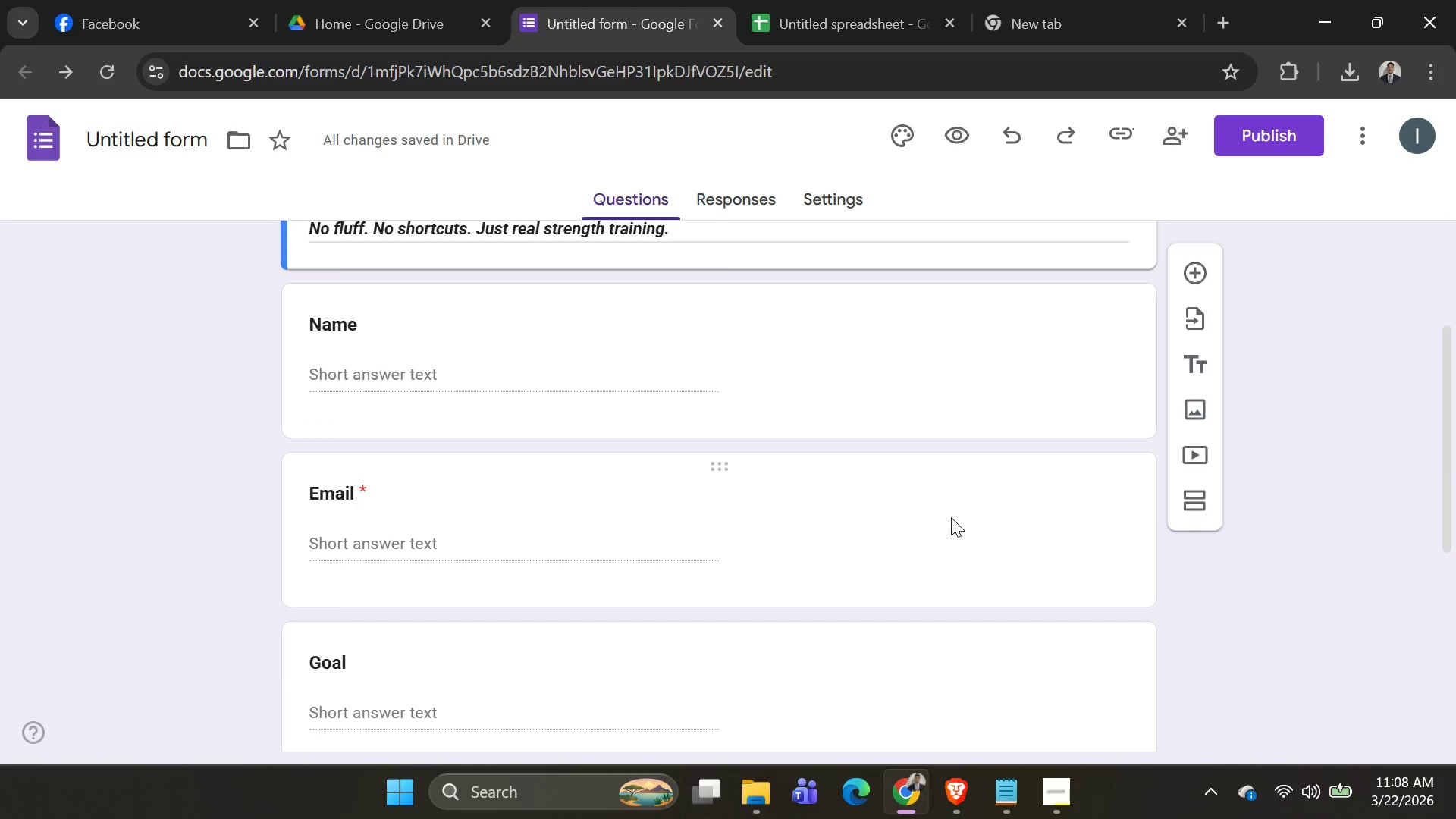 
scroll: coordinate [939, 517], scroll_direction: up, amount: 2.0
 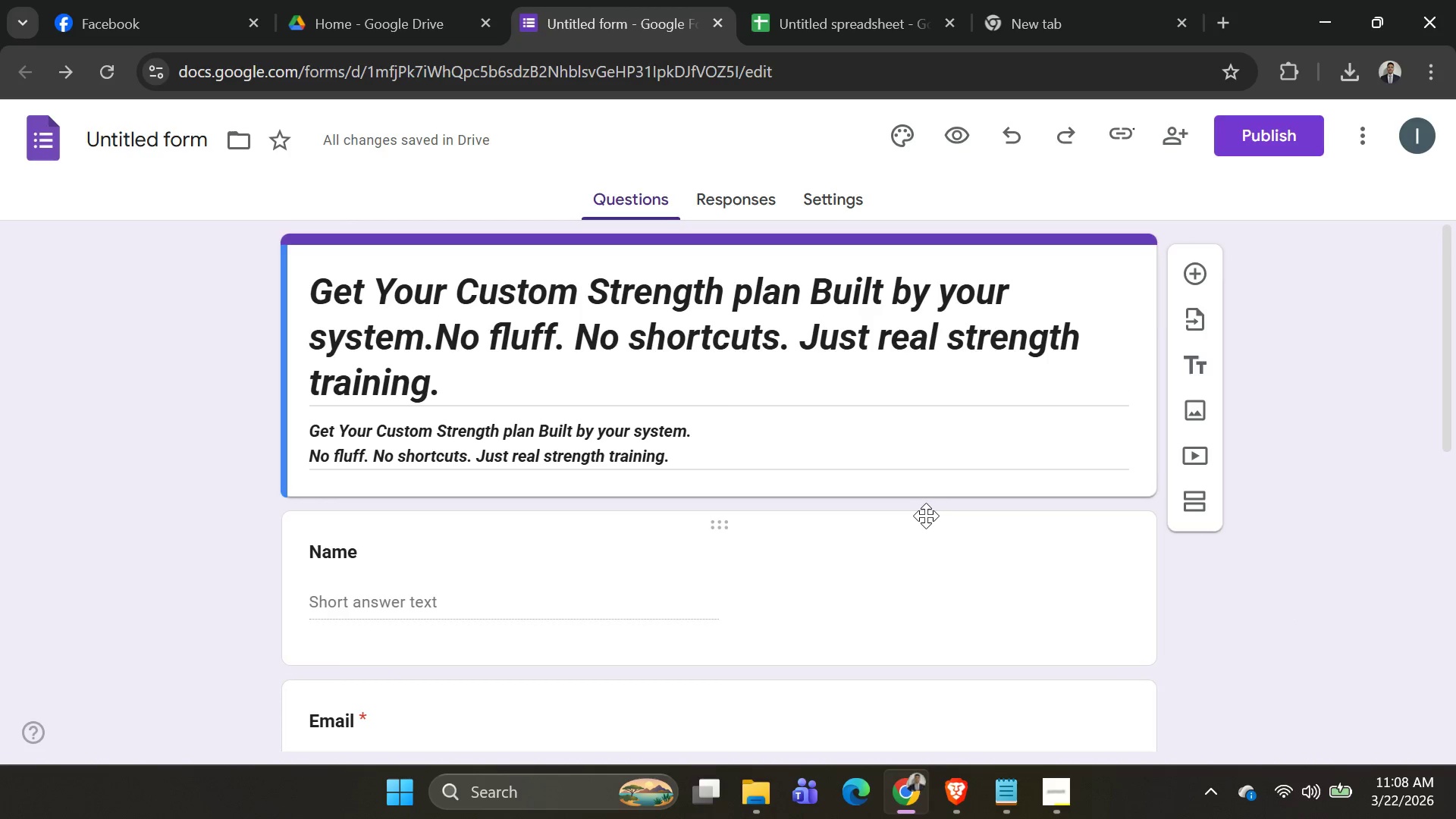 
scroll: coordinate [921, 516], scroll_direction: down, amount: 2.0
 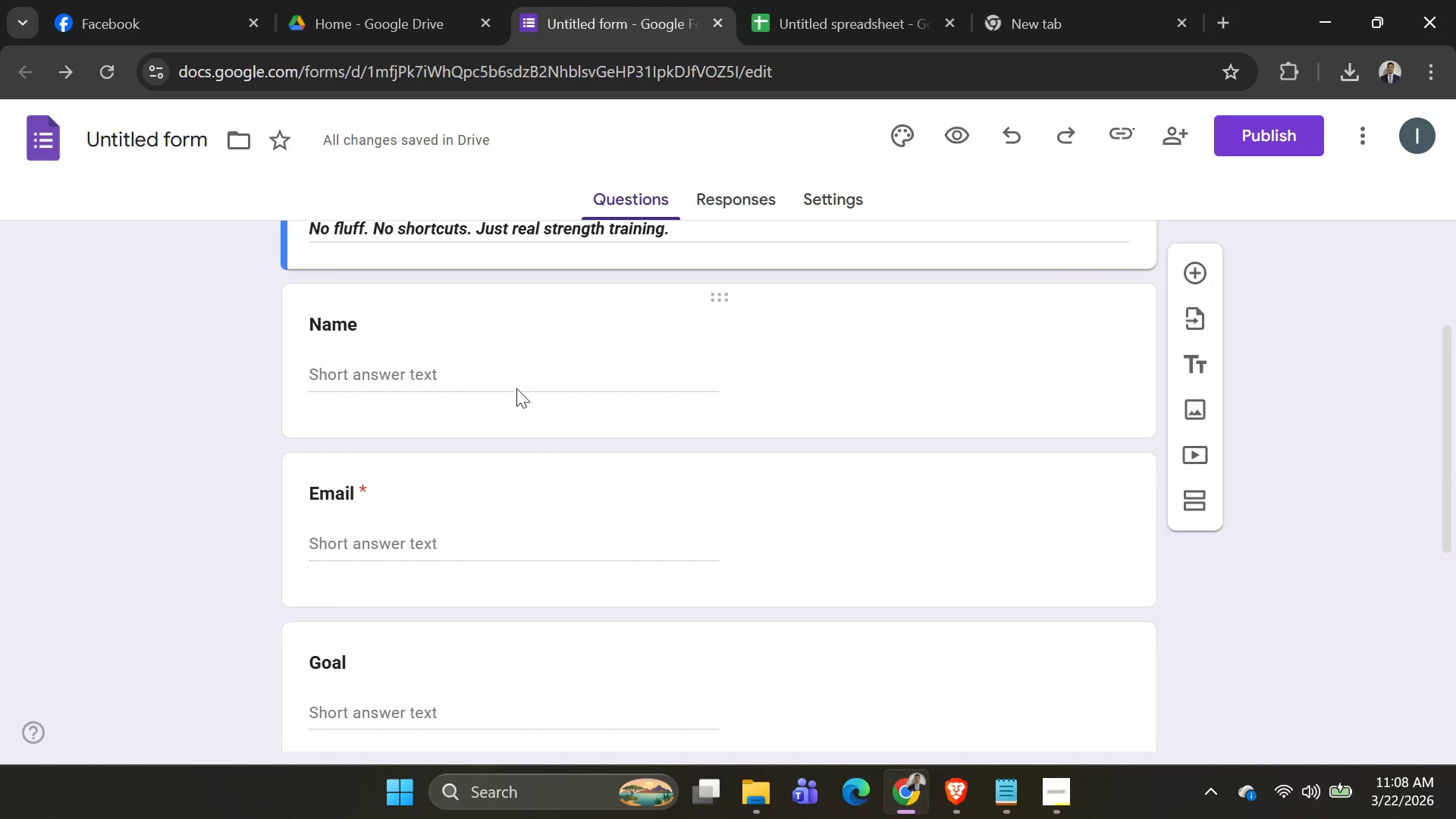 
left_click([510, 378])
 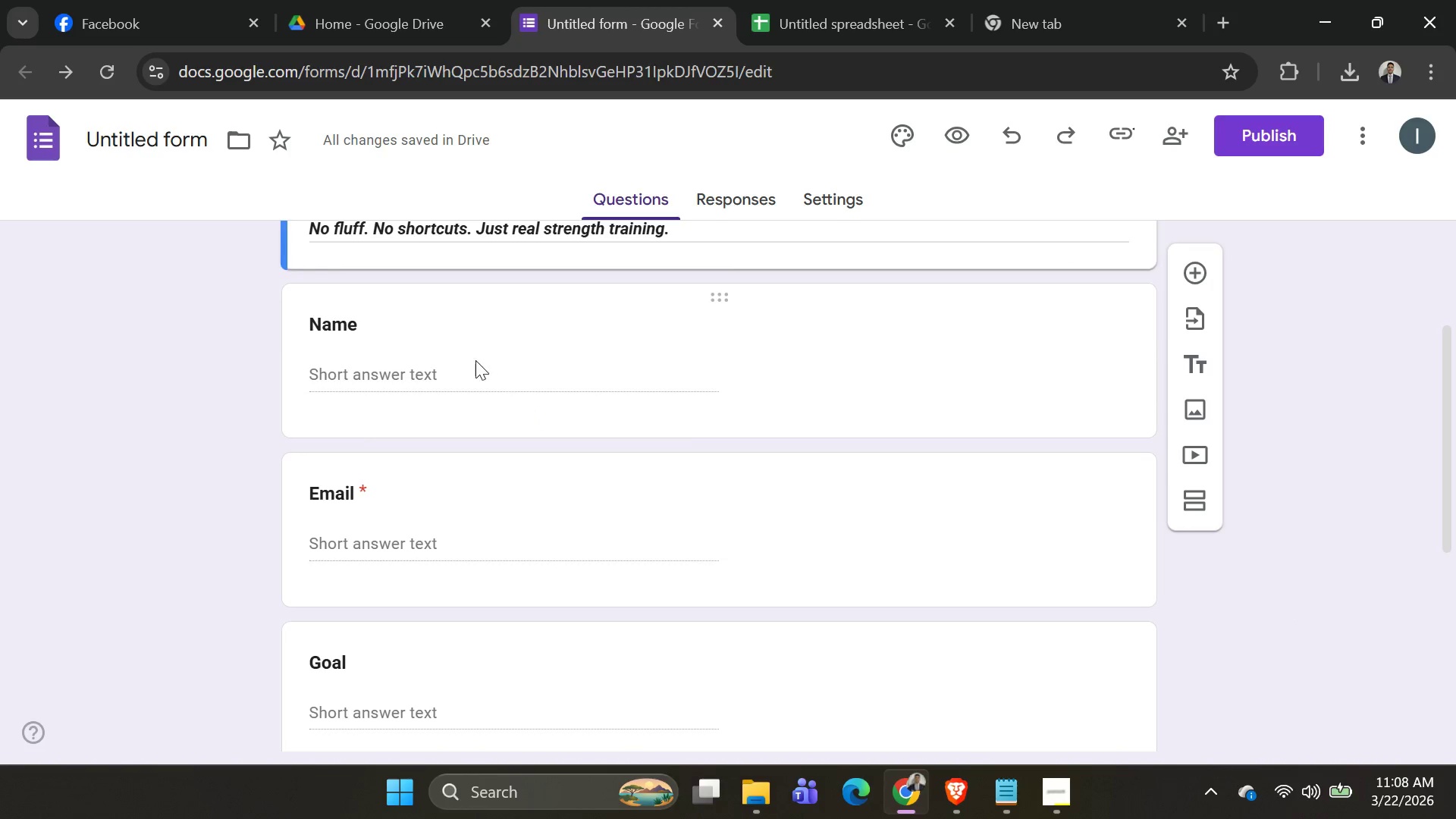 
left_click([475, 360])
 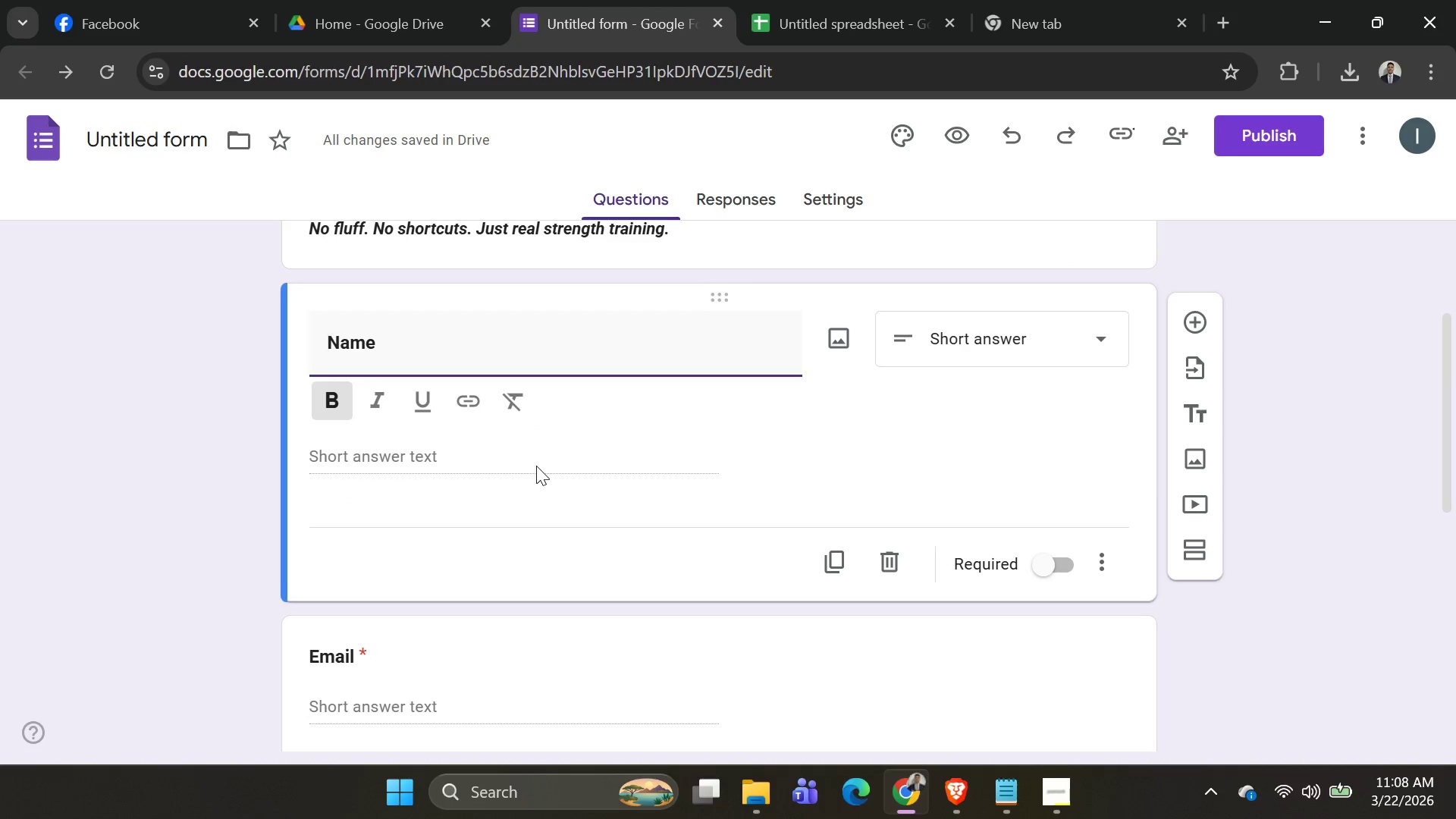 
scroll: coordinate [536, 478], scroll_direction: down, amount: 8.0
 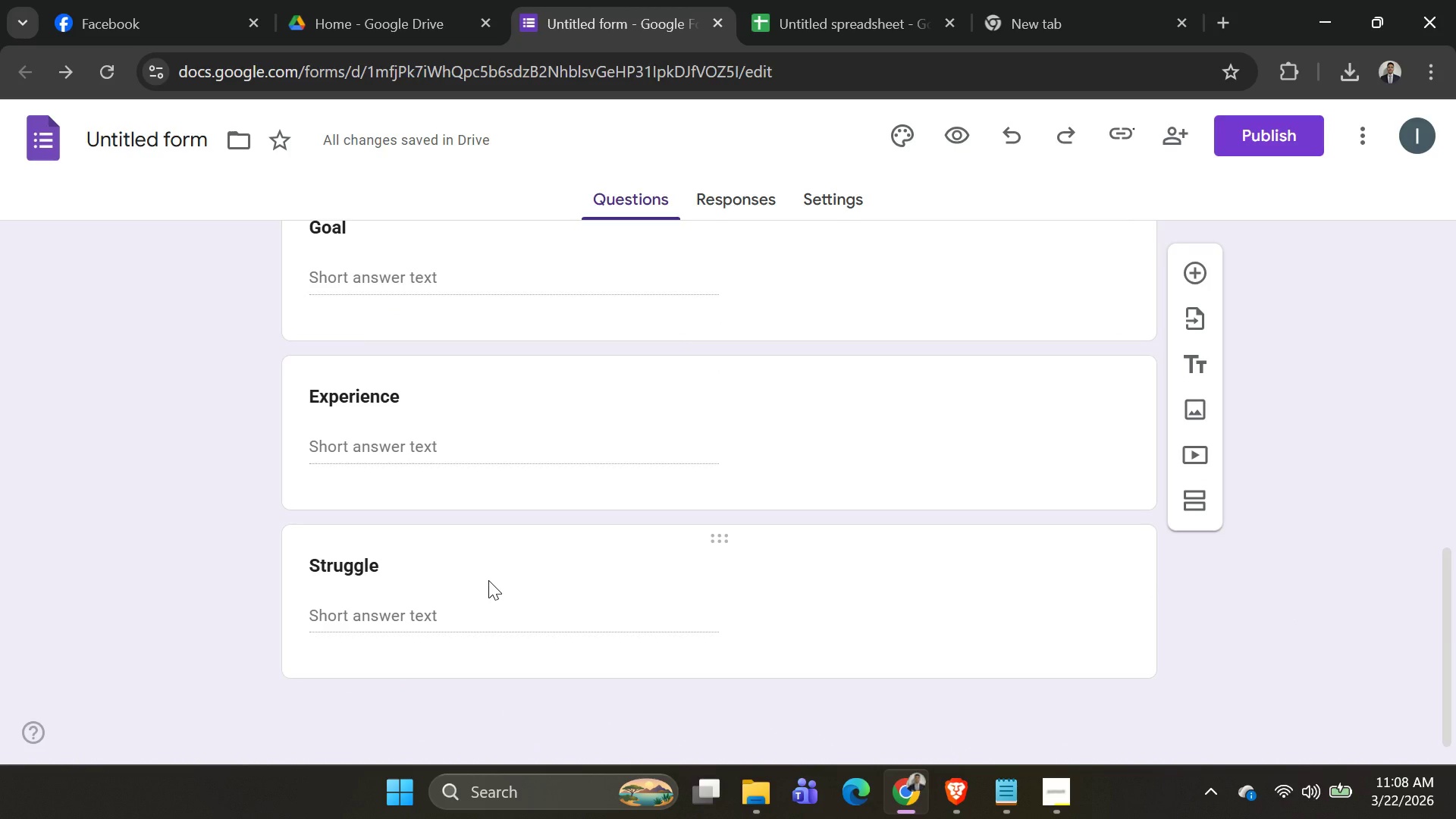 
wait(6.94)
 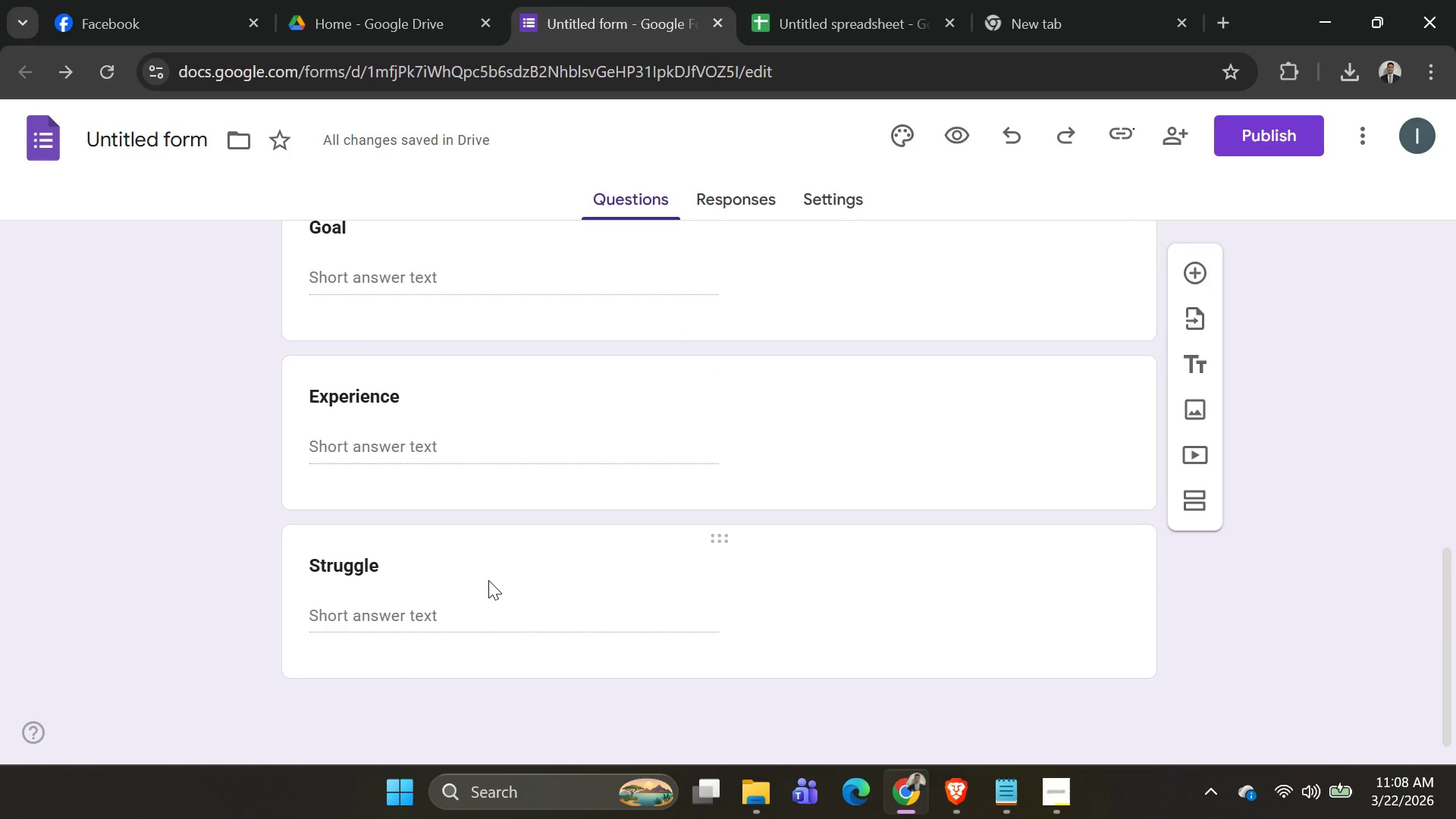 
scroll: coordinate [647, 517], scroll_direction: up, amount: 2.0
 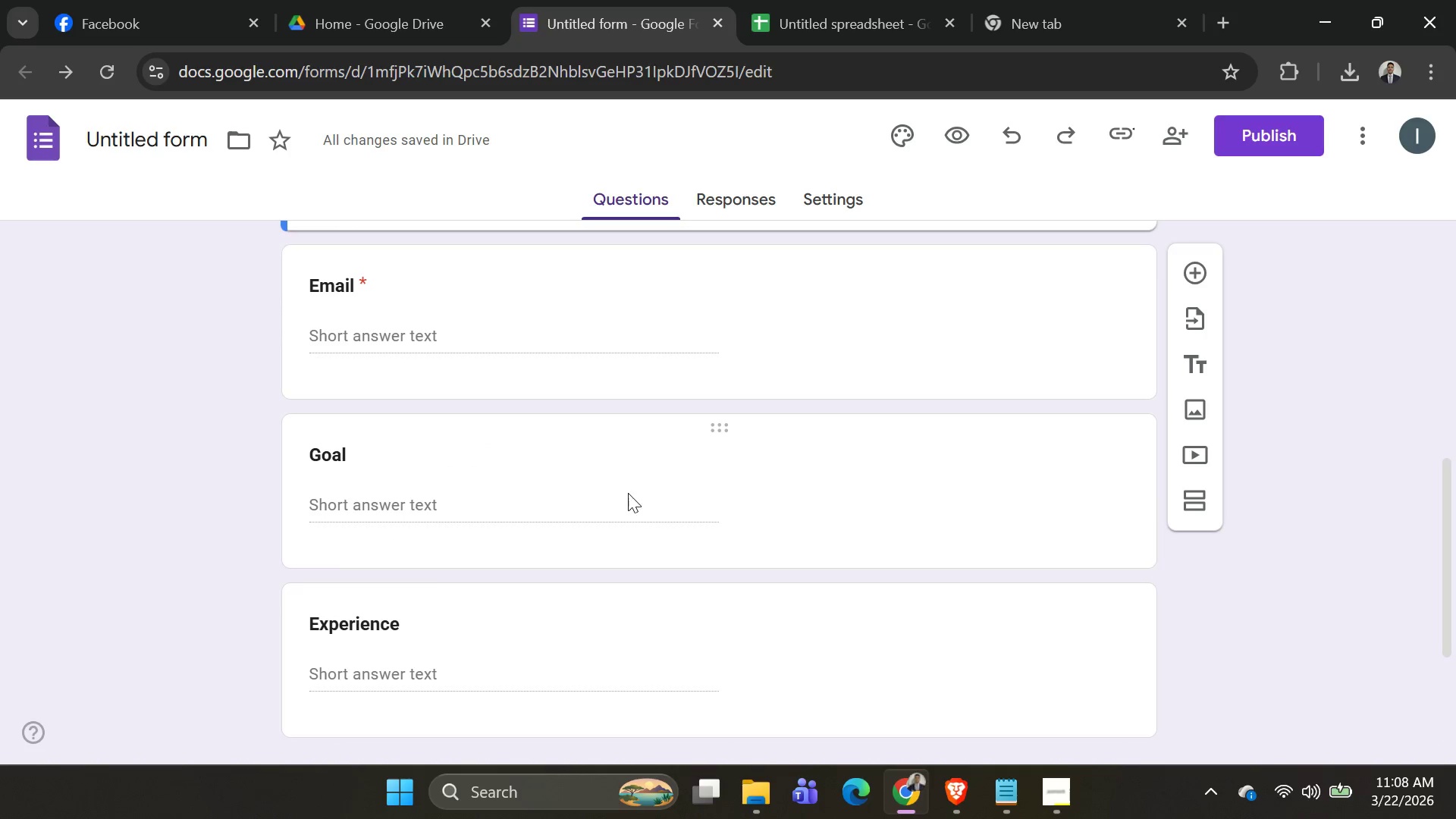 
left_click([626, 485])
 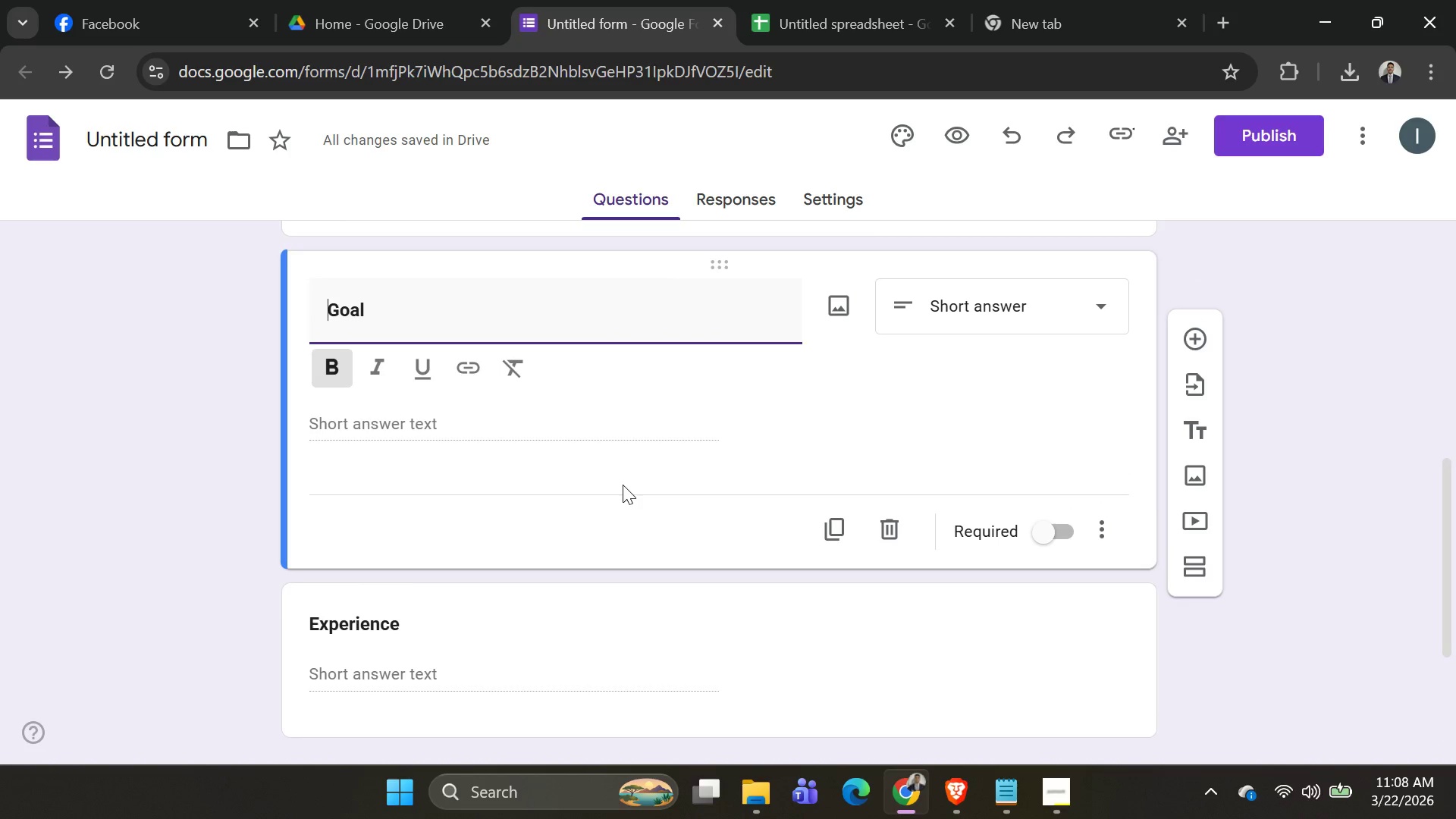 
scroll: coordinate [623, 485], scroll_direction: up, amount: 1.0
 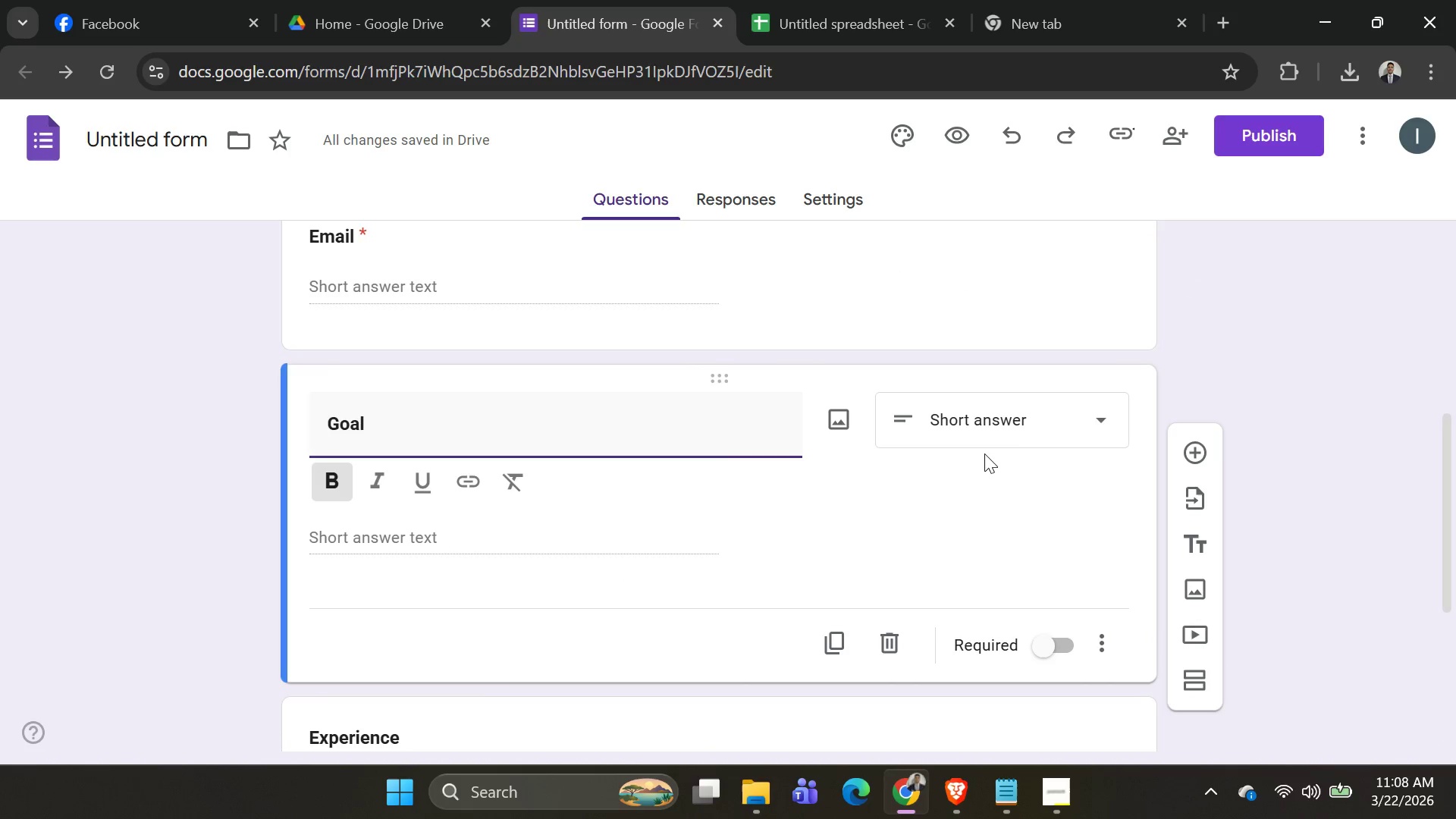 
left_click([1093, 436])
 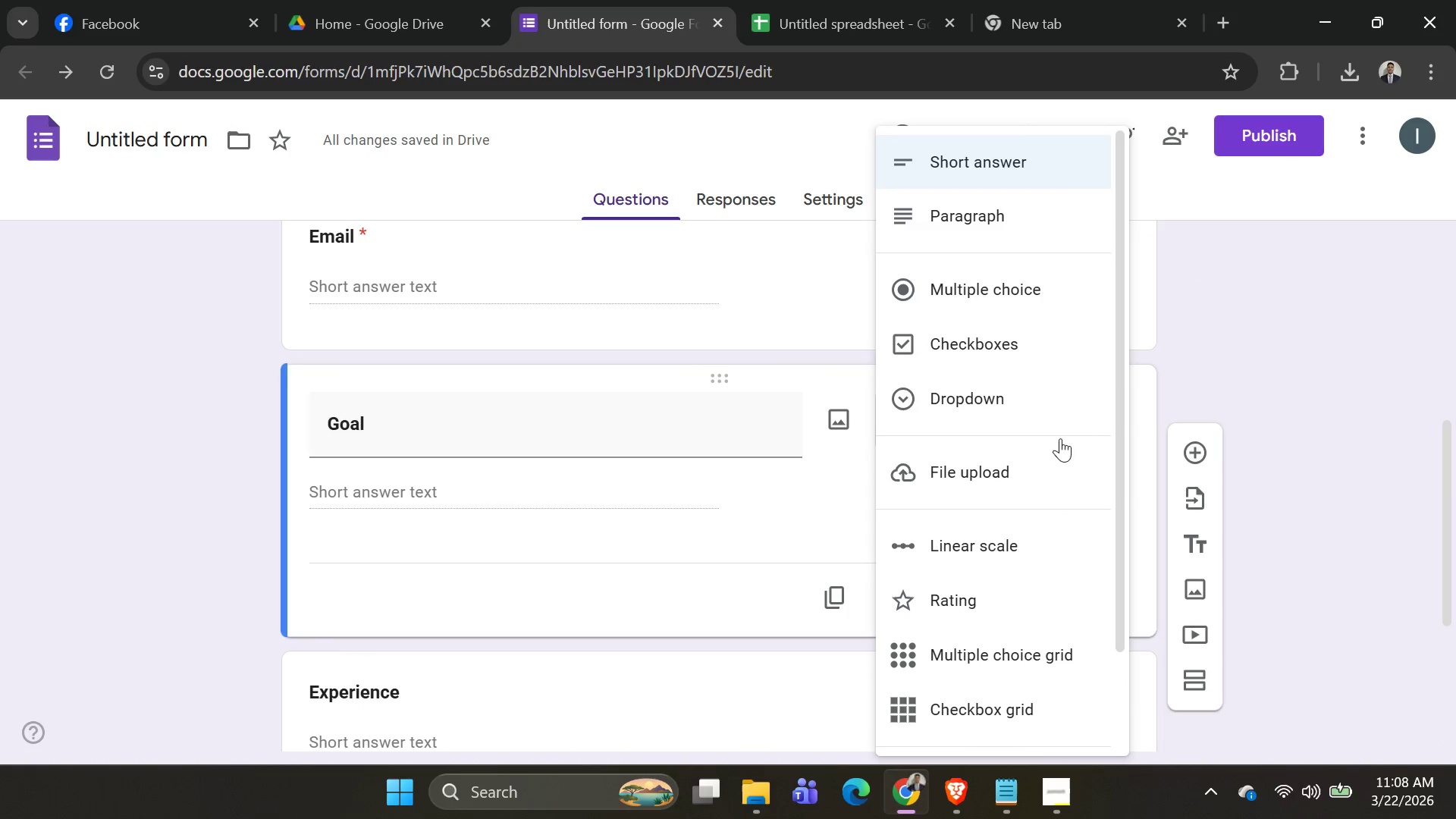 
left_click([992, 411])
 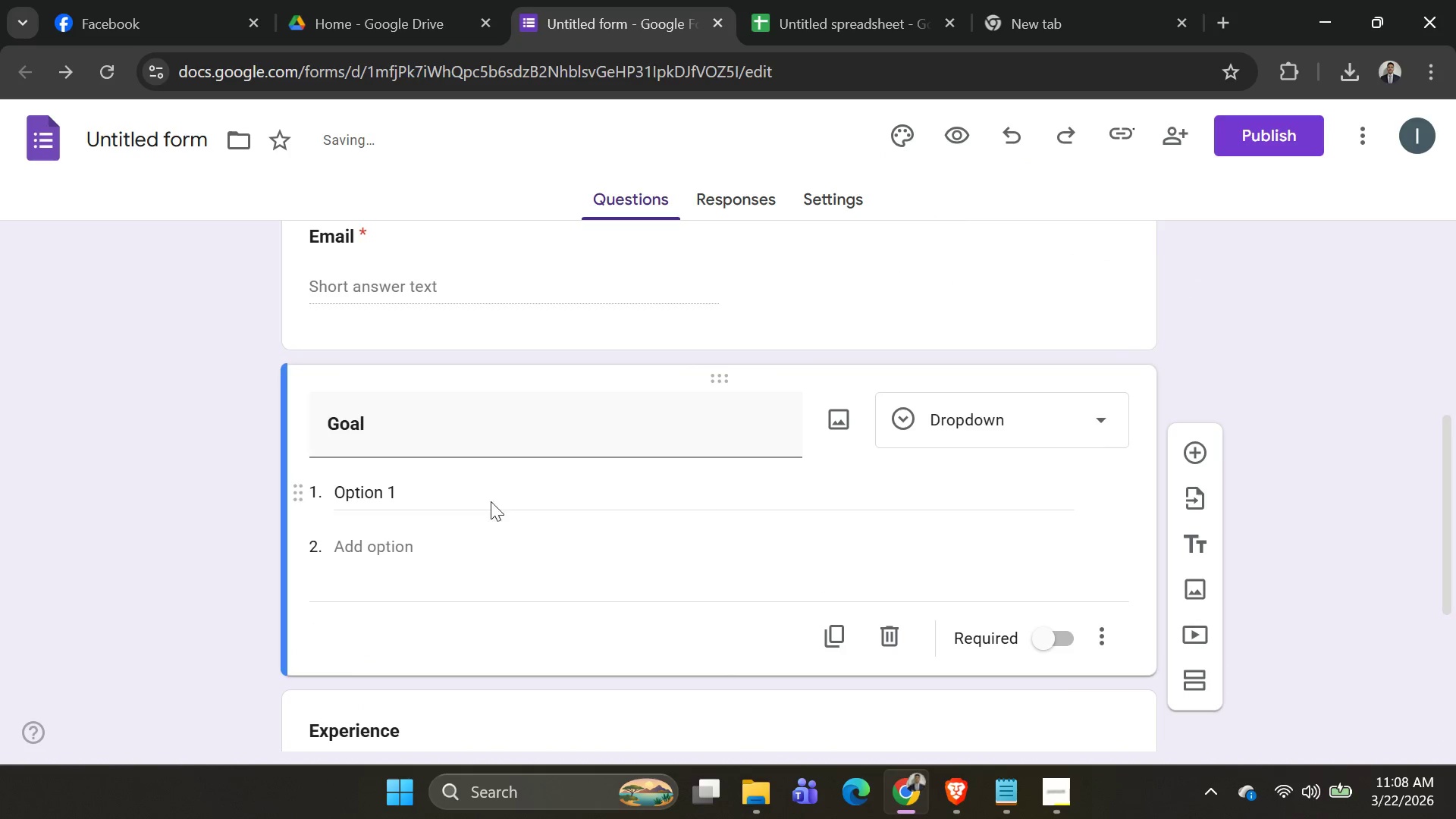 
left_click([491, 501])
 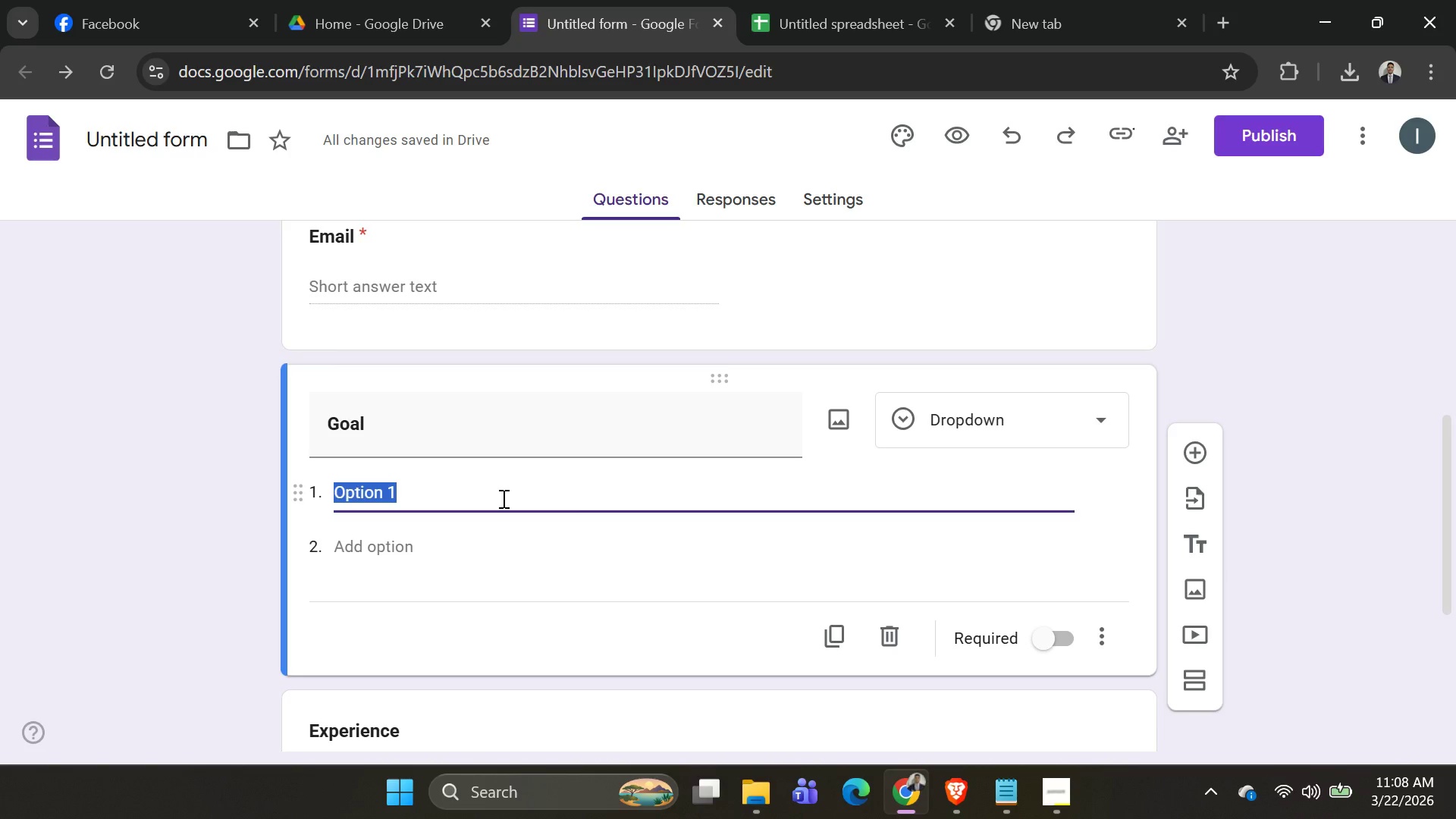 
key(Backspace)
type(Beginner)
key(Tab)
type(Intermi)
key(Backspace)
type(d)
key(Backspace)
type(ediate)
key(Tab)
type(Advance)
 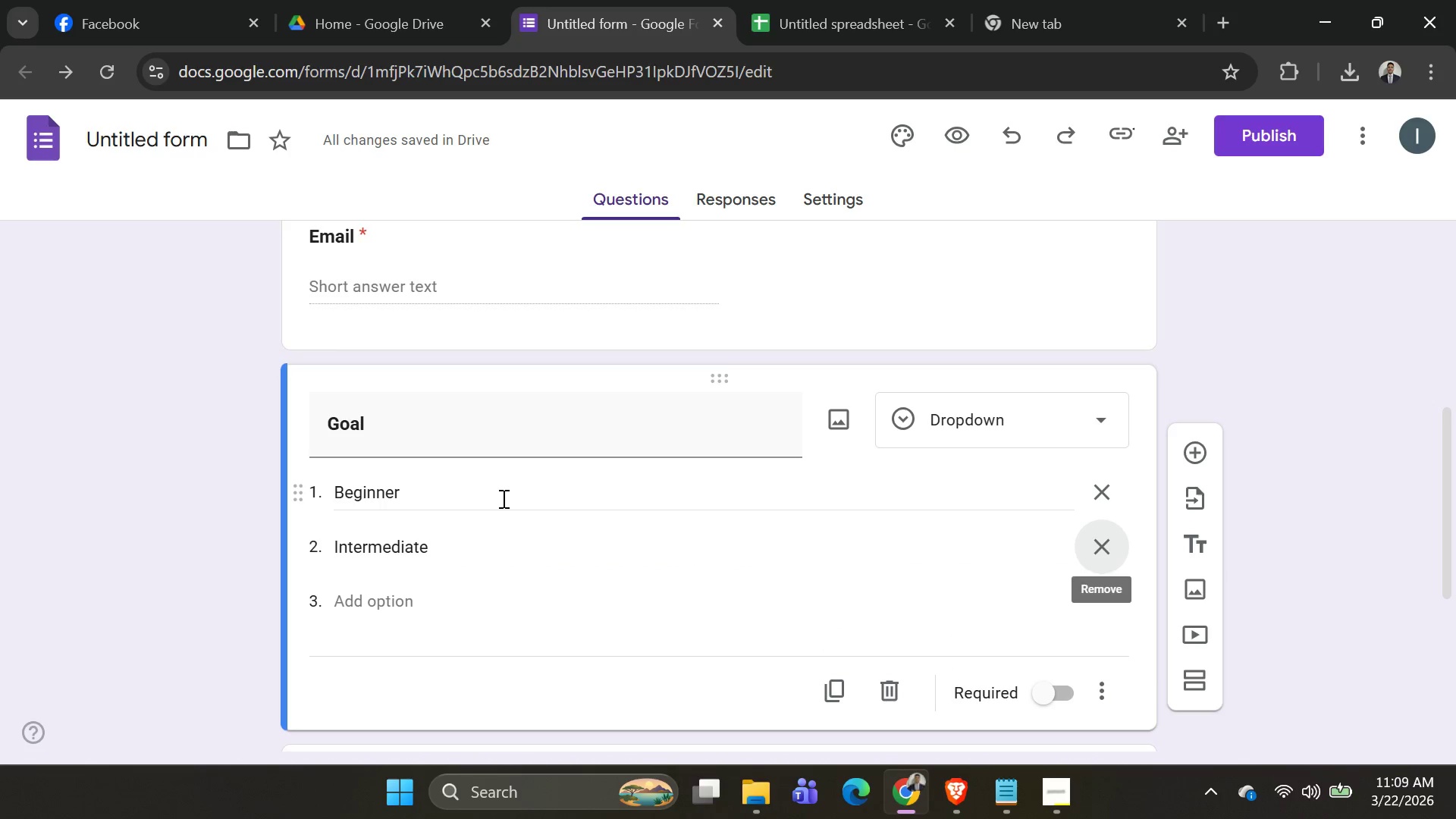 
left_click([388, 601])
 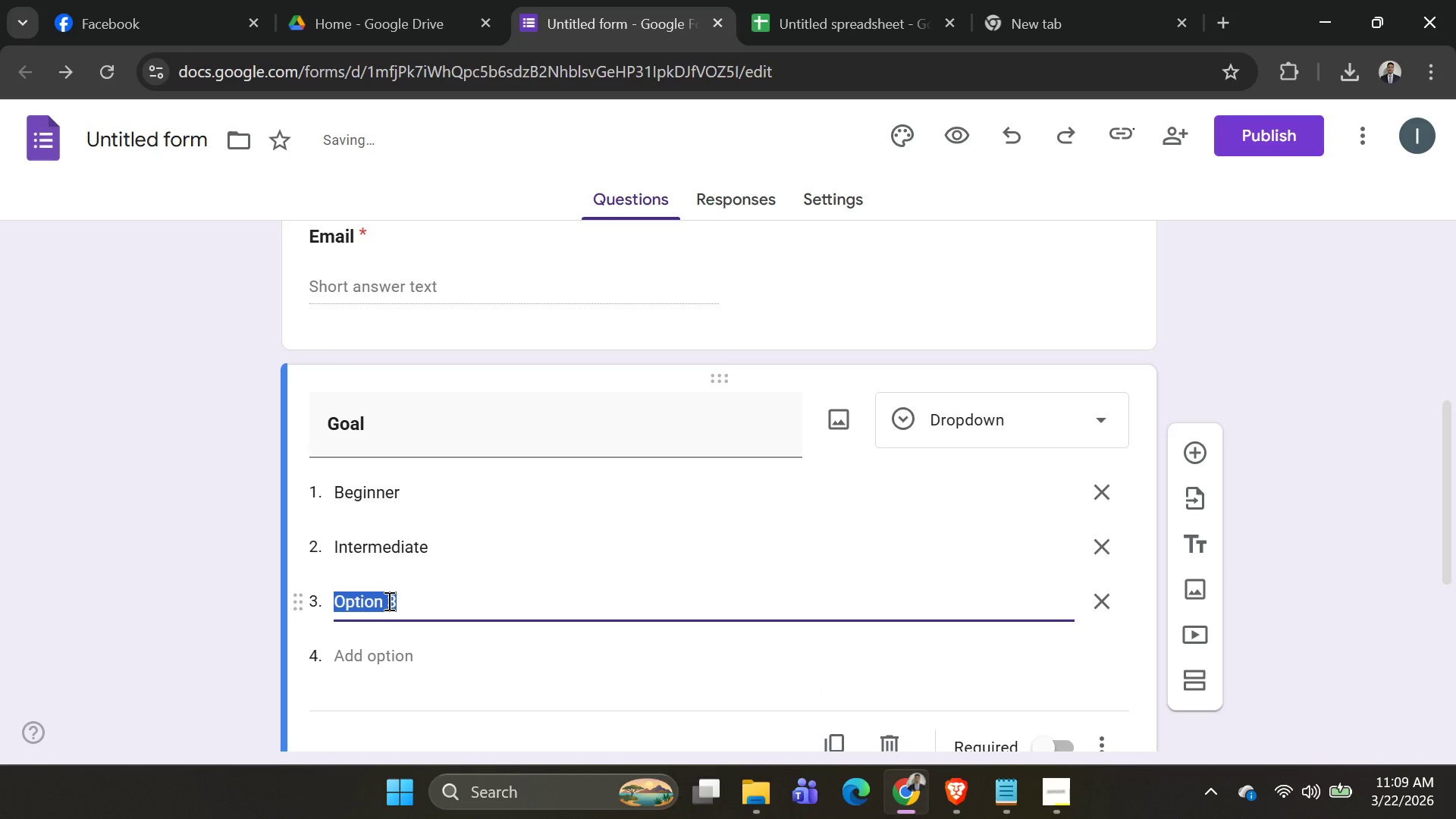 
type(Advance)
 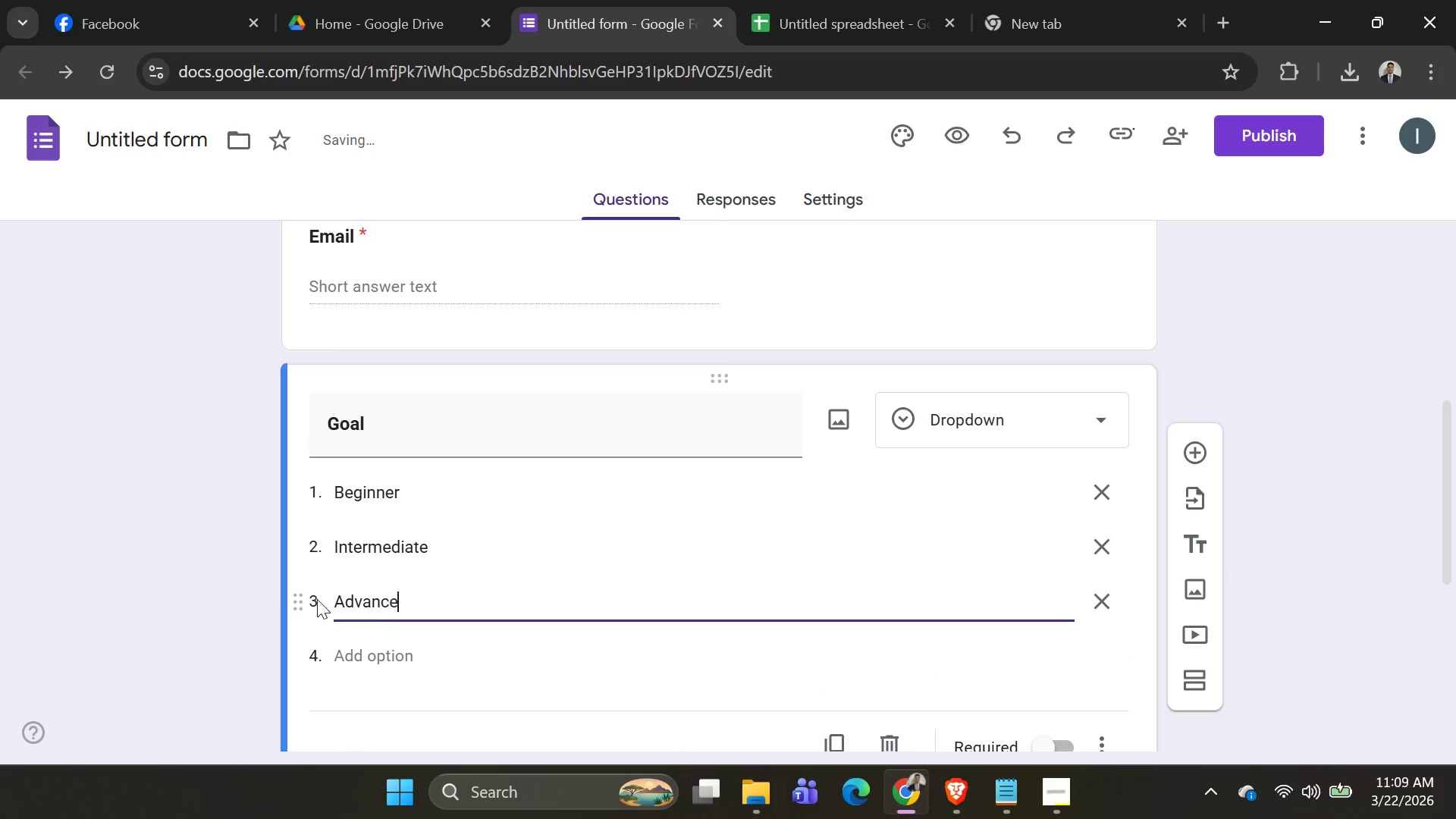 
left_click([166, 598])
 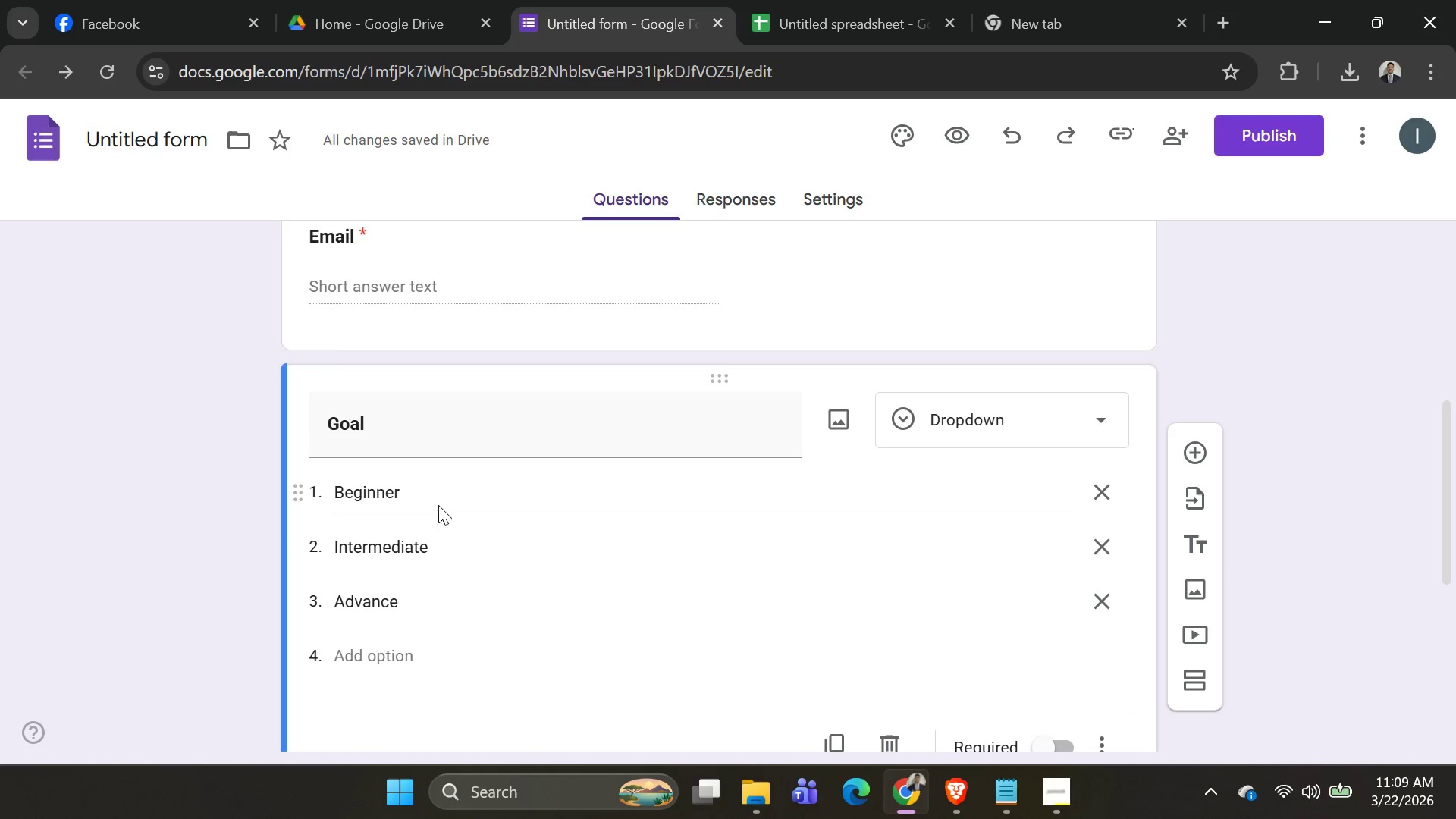 
scroll: coordinate [433, 504], scroll_direction: up, amount: 2.0
 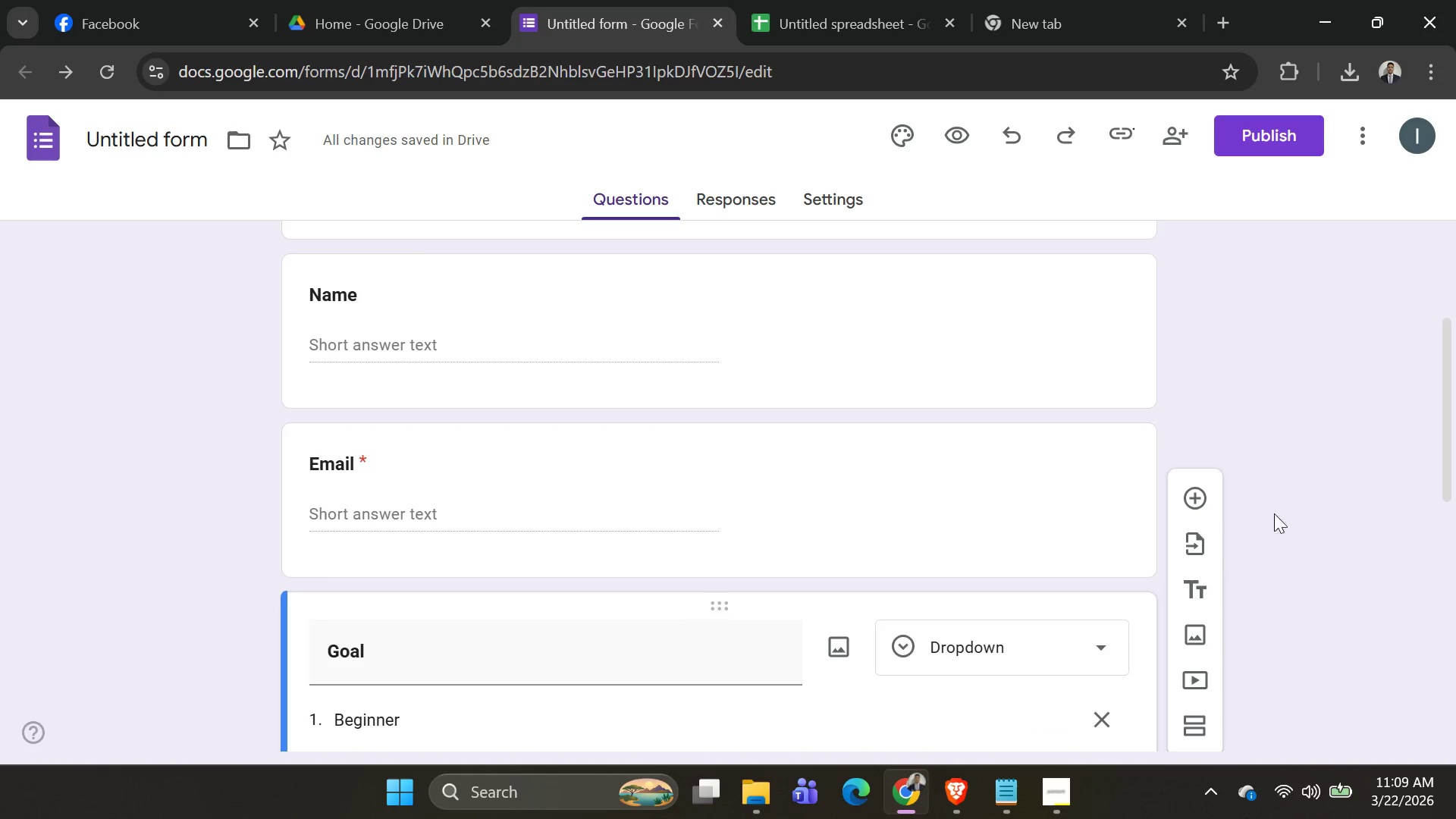 
left_click([1291, 510])
 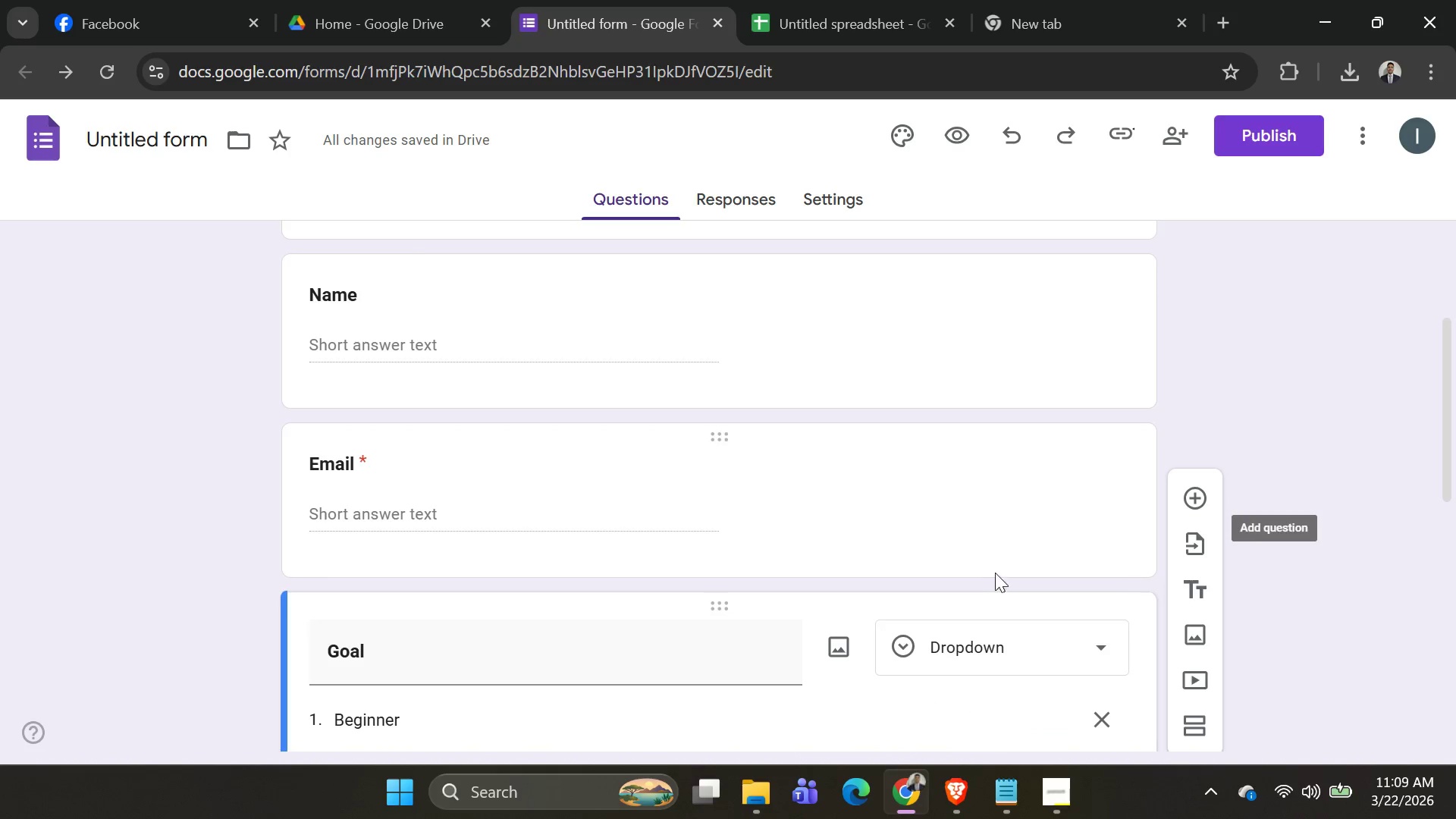 
left_click([908, 549])
 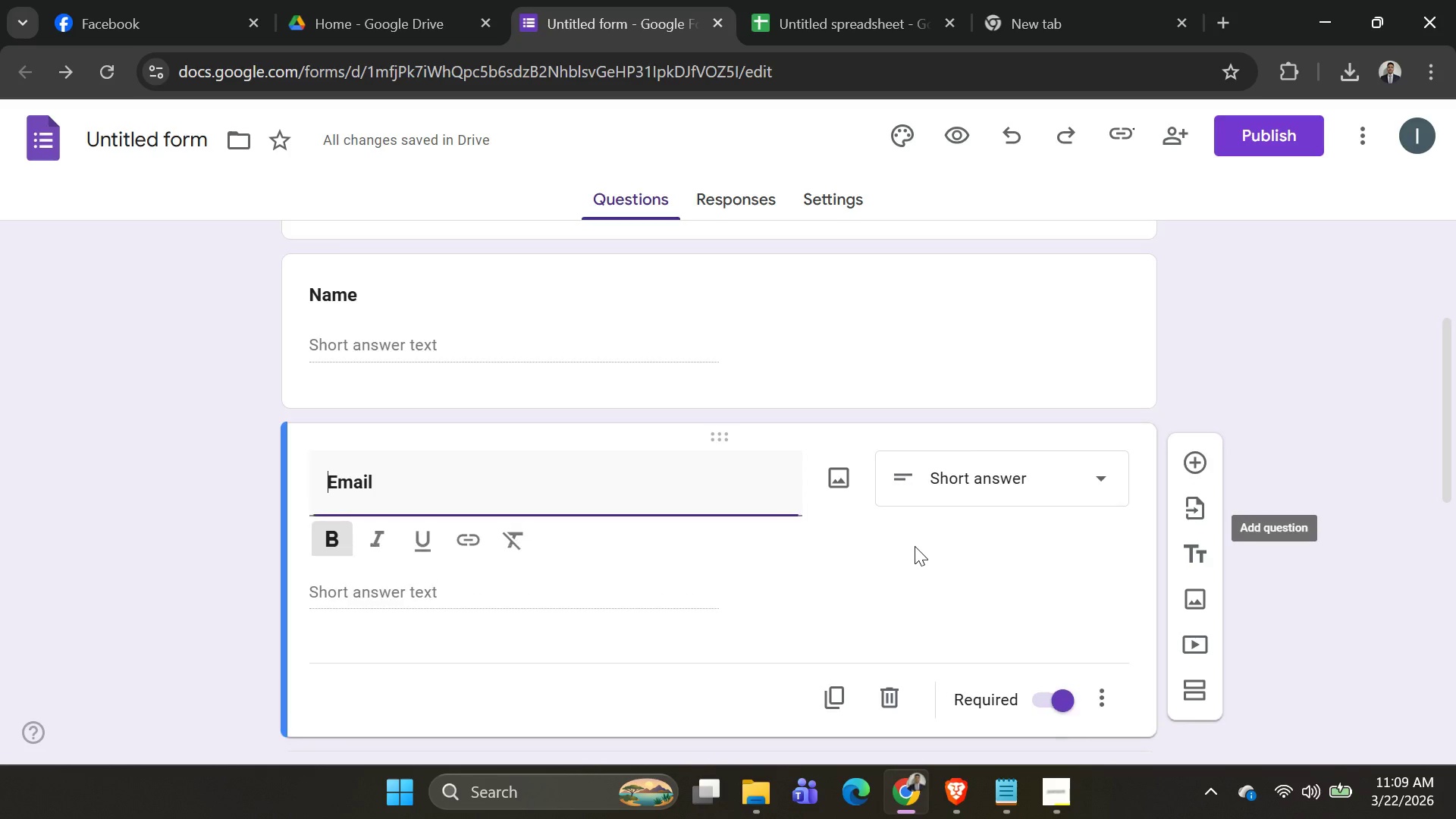 
scroll: coordinate [639, 551], scroll_direction: down, amount: 5.0
 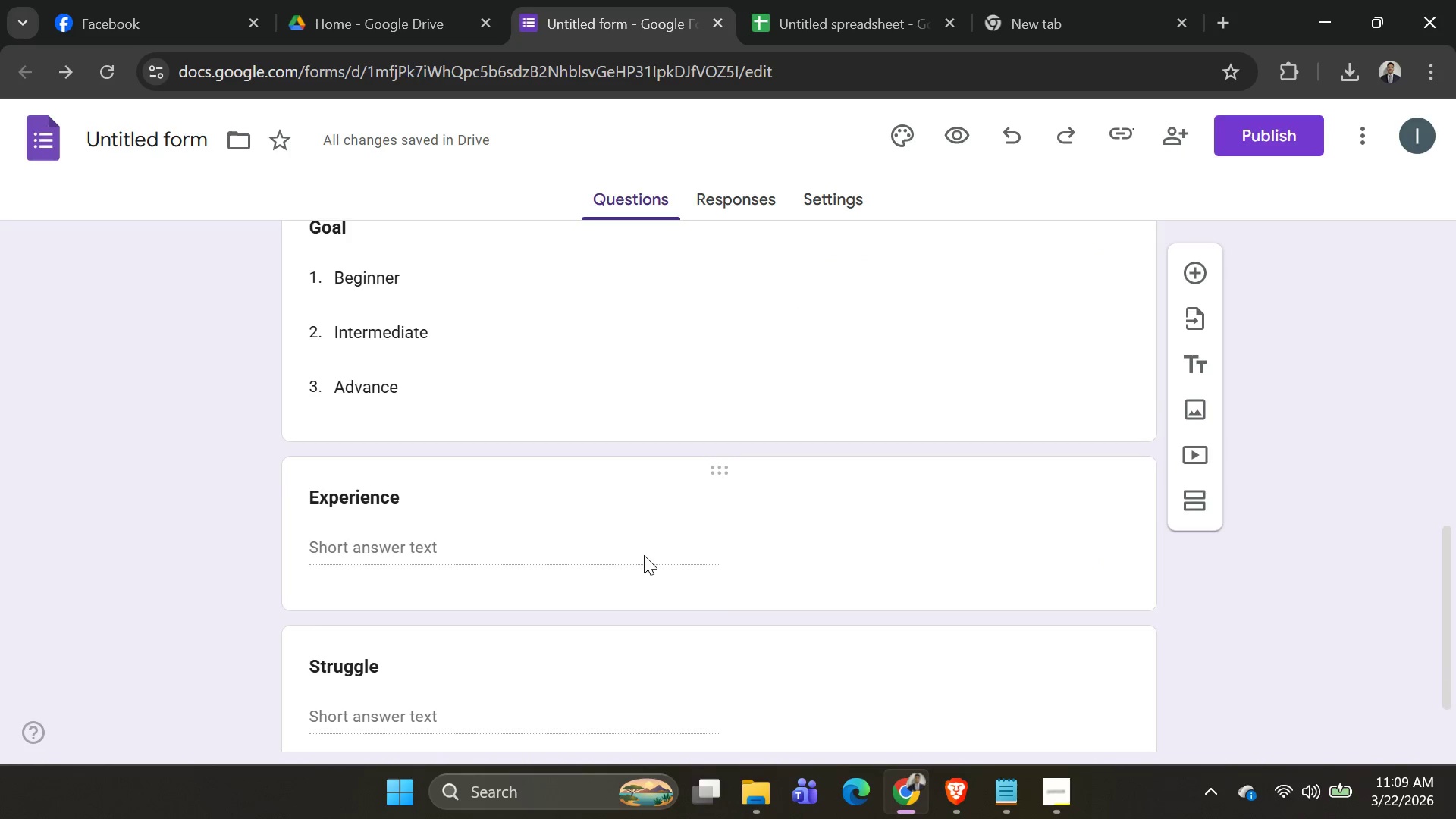 
scroll: coordinate [612, 560], scroll_direction: up, amount: 4.0
 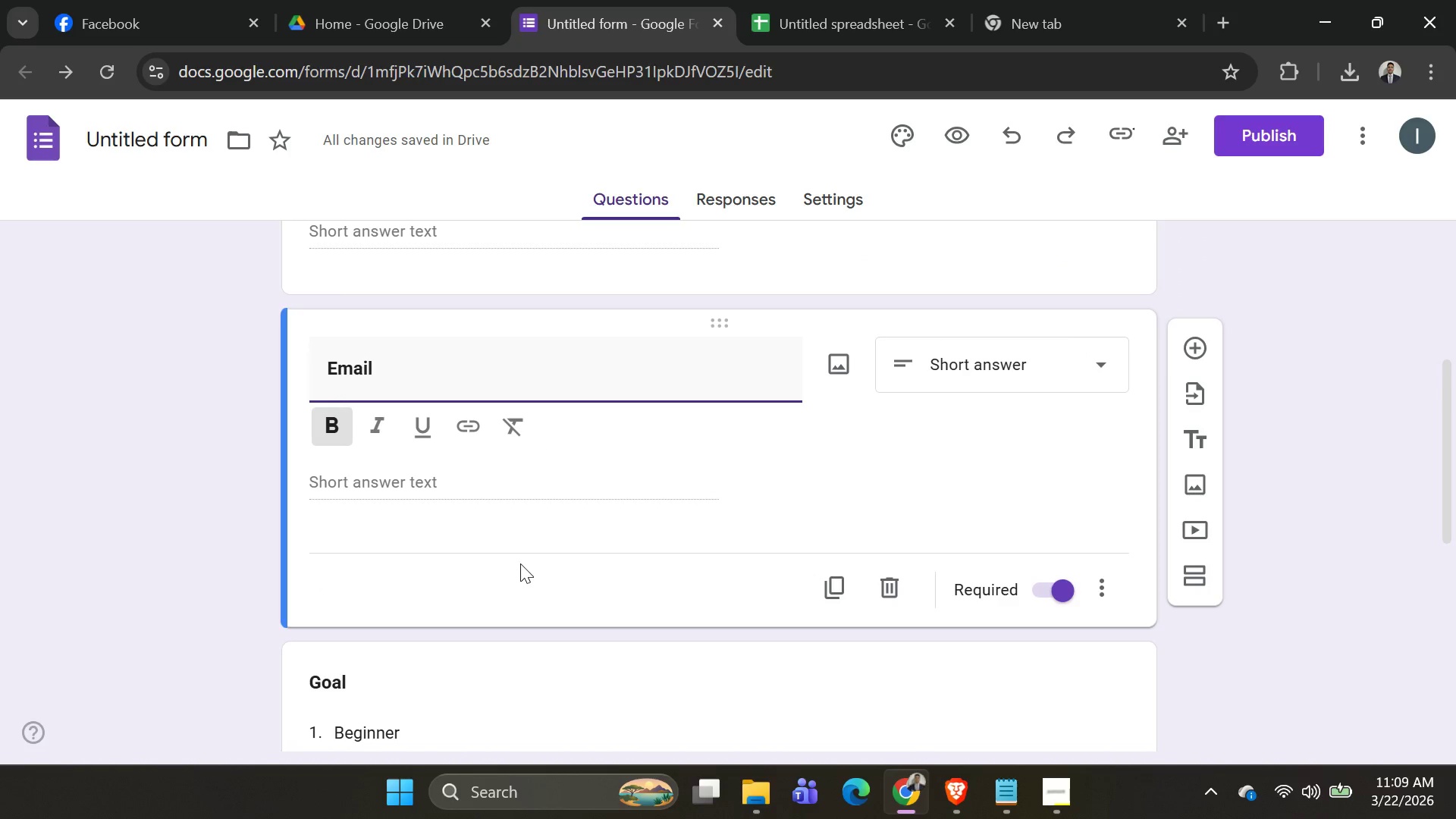 
wait(5.56)
 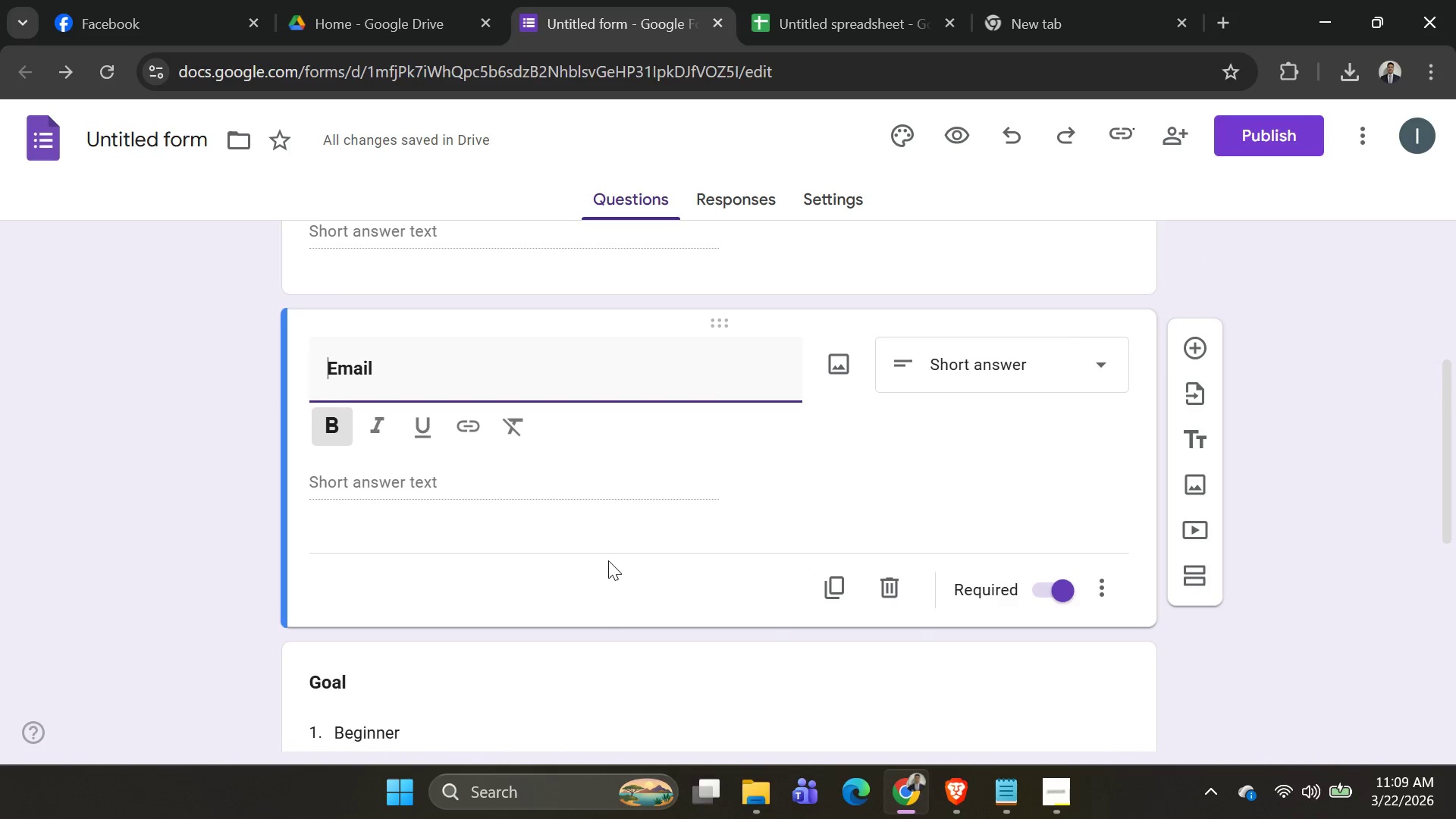 
scroll: coordinate [524, 564], scroll_direction: down, amount: 3.0
 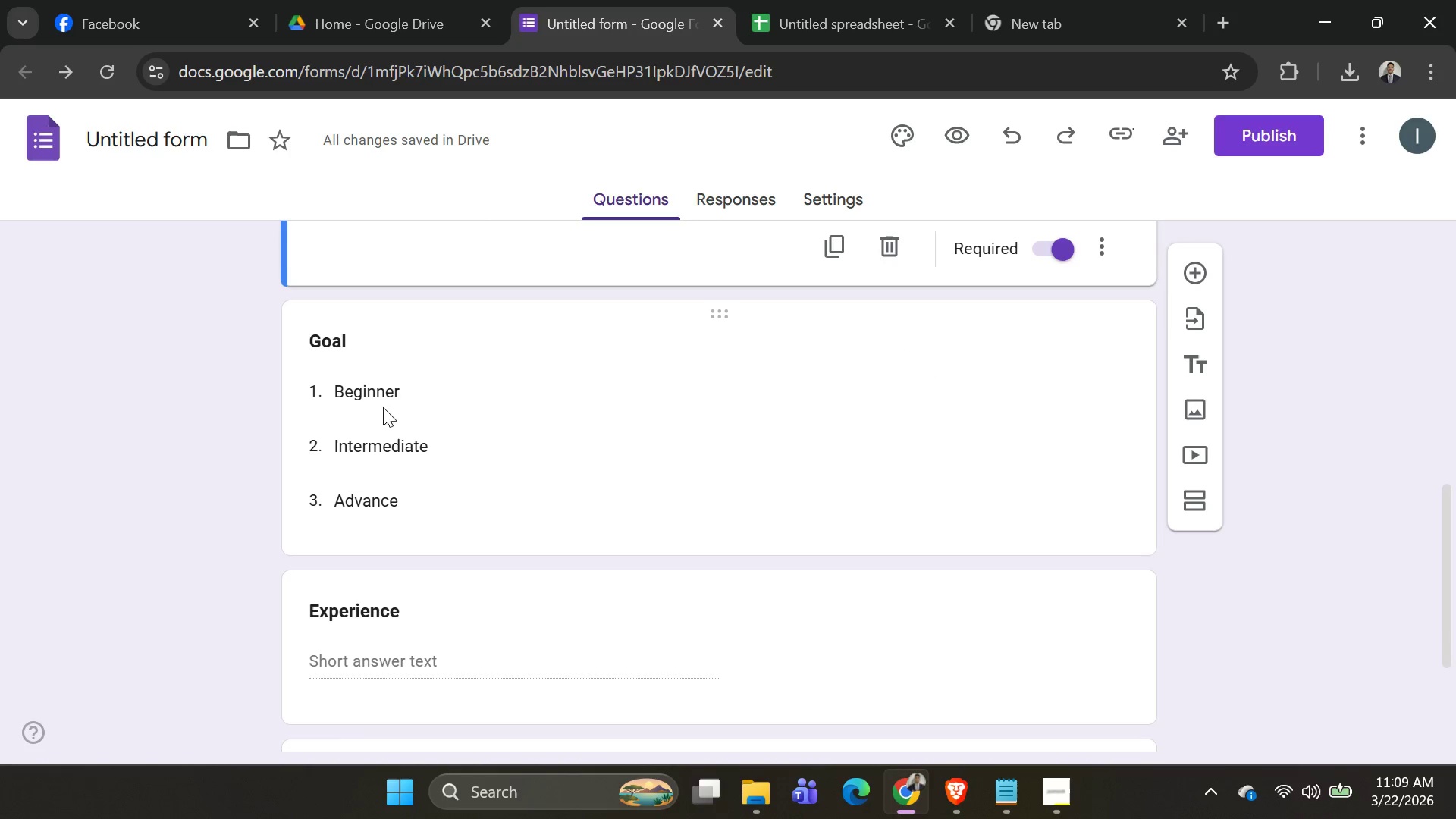 
left_click([378, 400])
 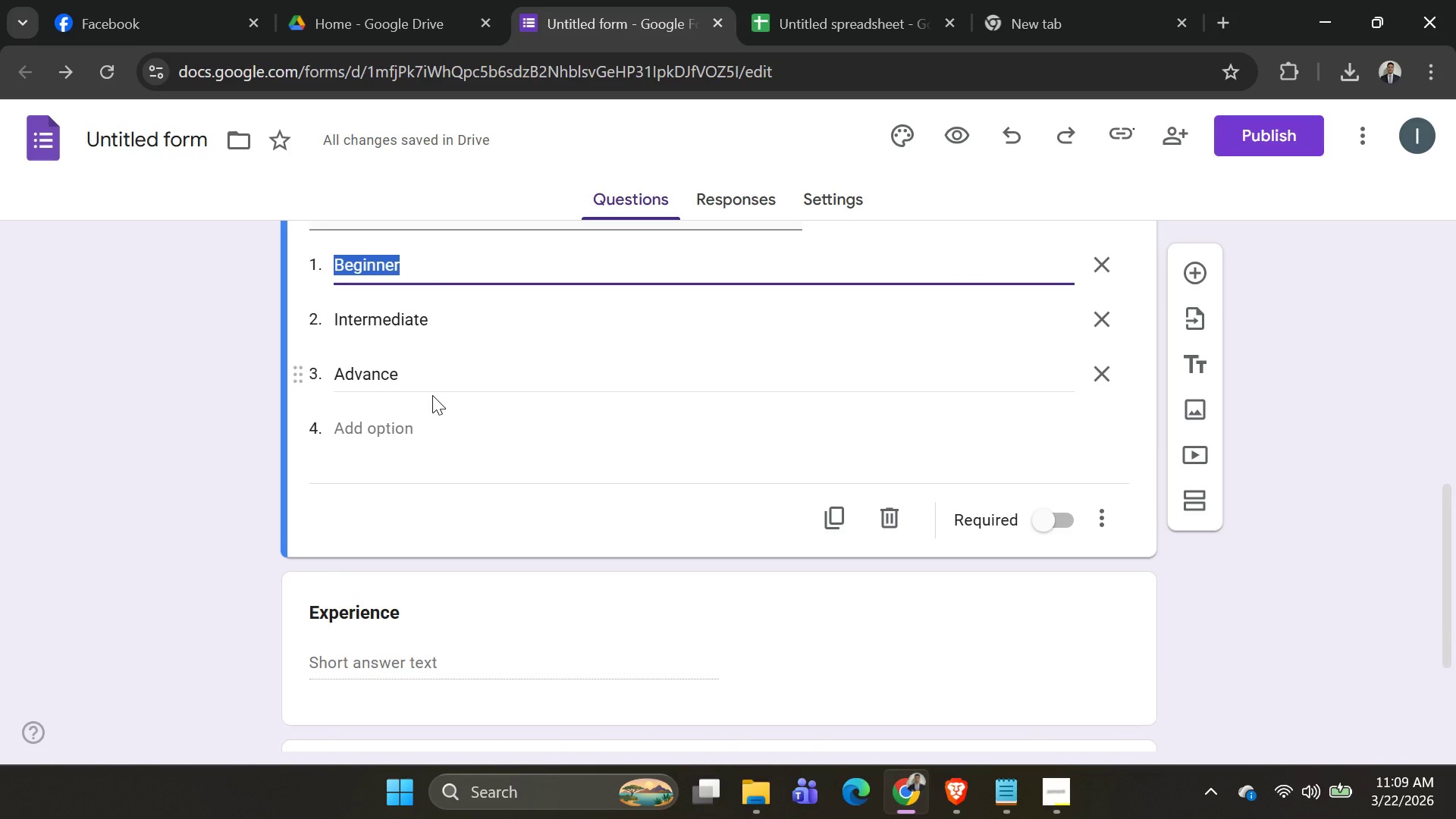 
wait(7.23)
 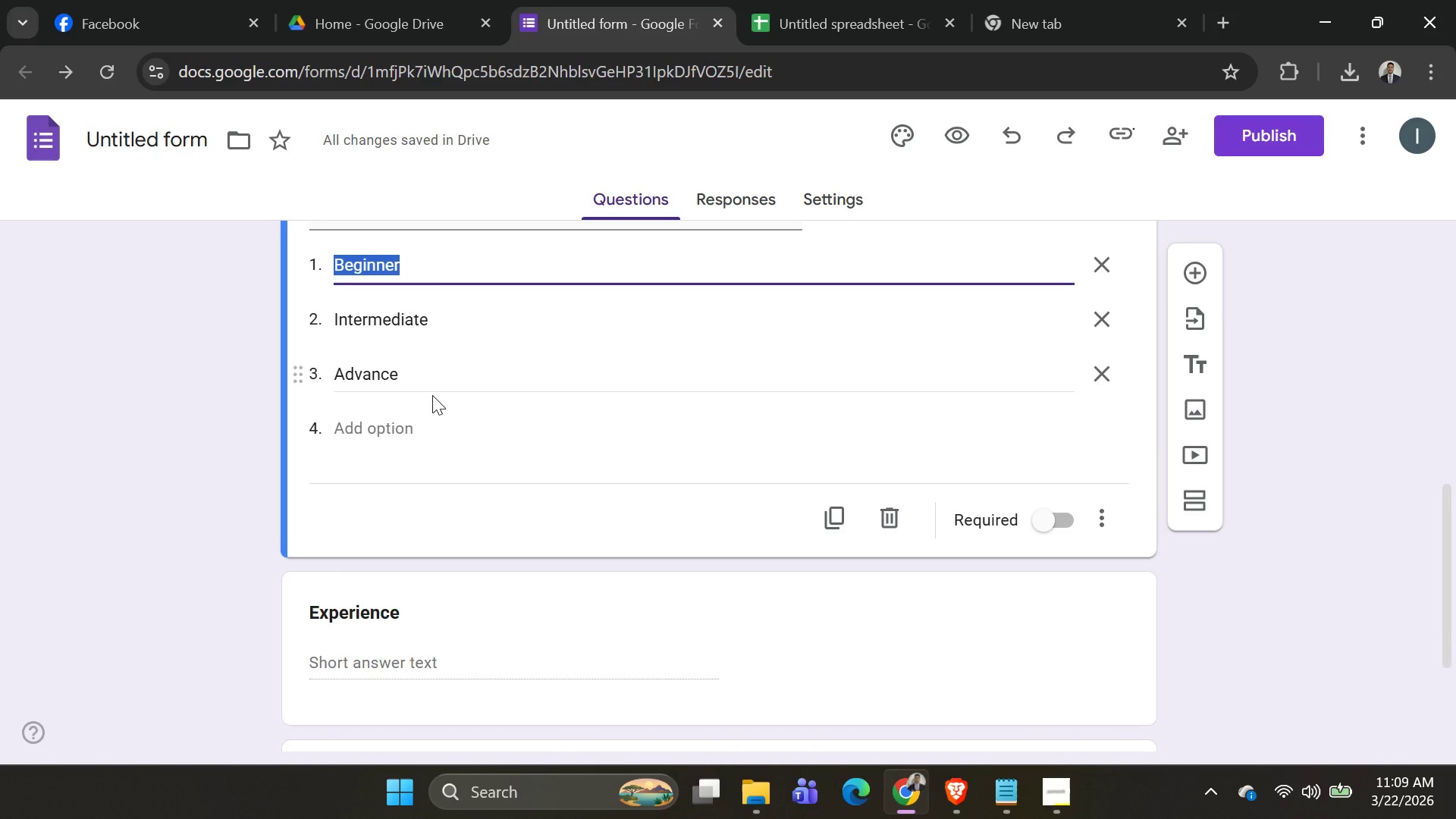 
type(Poee)
key(Backspace)
key(Backspace)
type(wer lidr)
key(Backspace)
type(ting)
key(Backspace)
key(Backspace)
key(Backspace)
key(Backspace)
key(Backspace)
type(fting)
 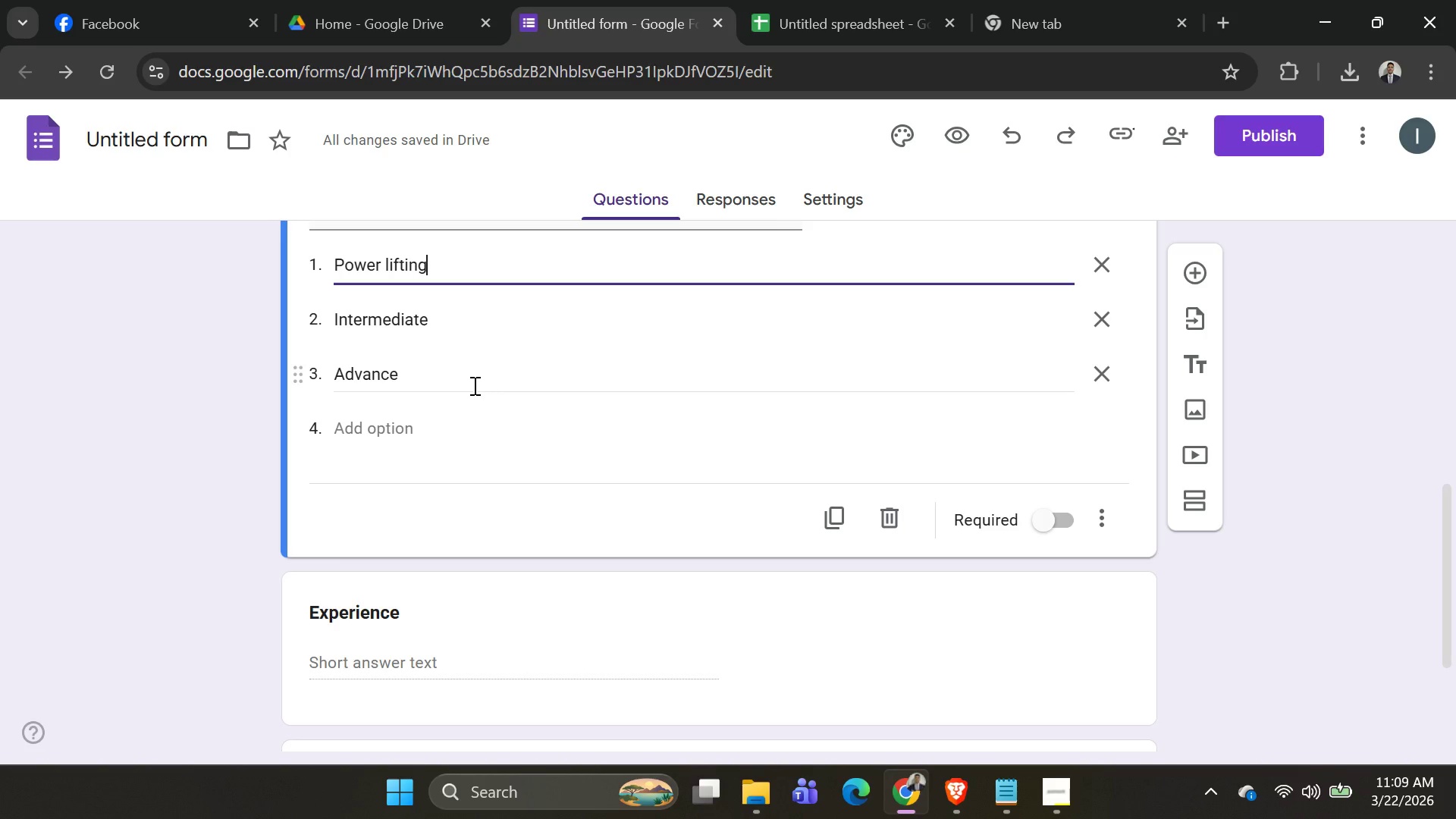 
wait(11.47)
 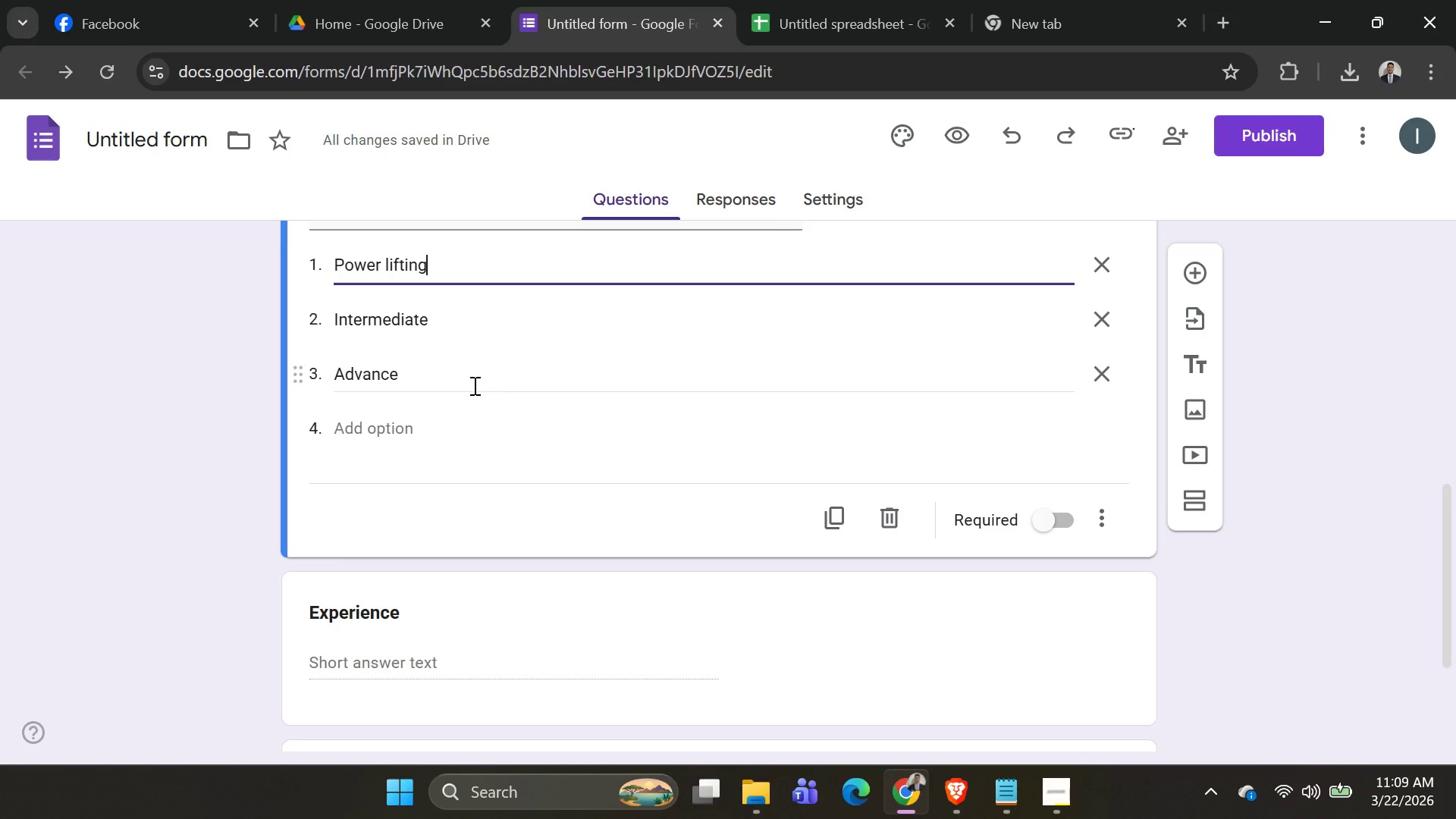 
key(Backspace)
key(Backspace)
key(Backspace)
key(Backspace)
key(Backspace)
key(Backspace)
key(Backspace)
key(Backspace)
type(lifting)
key(Tab)
 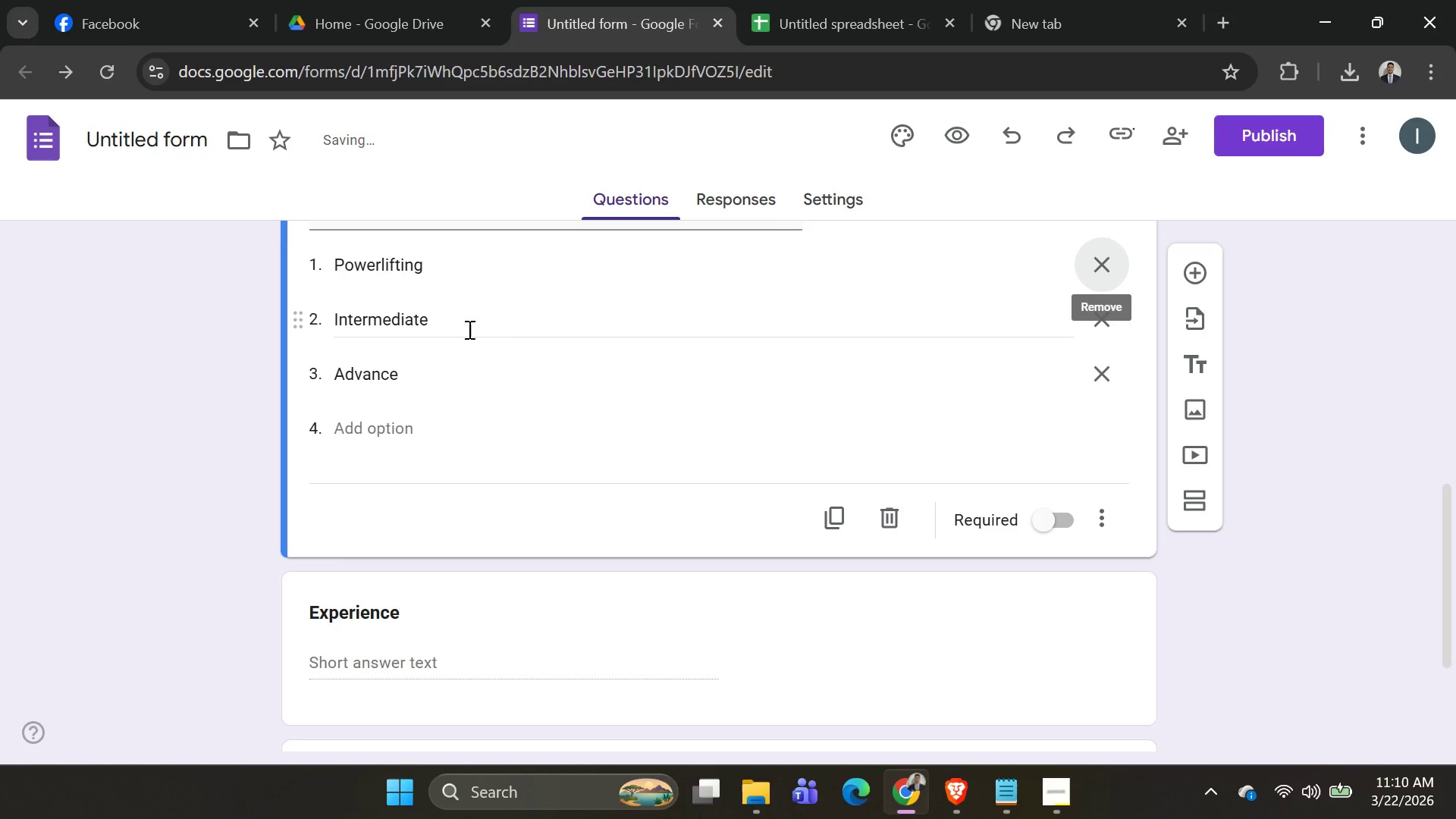 
left_click_drag(start_coordinate=[460, 331], to_coordinate=[300, 327])
 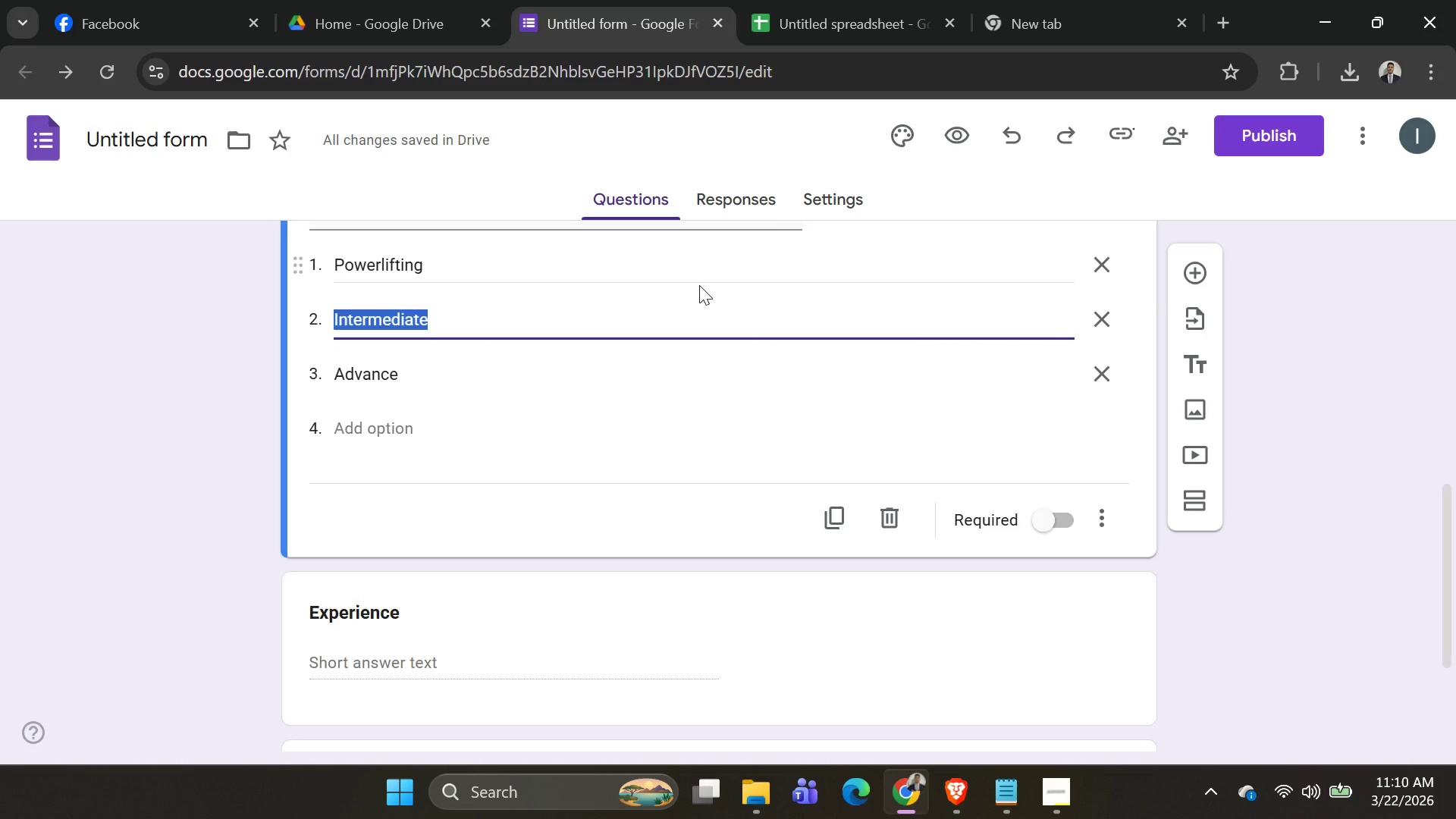 
type(Hypertry)
key(Backspace)
type(ophy)
key(Tab)
 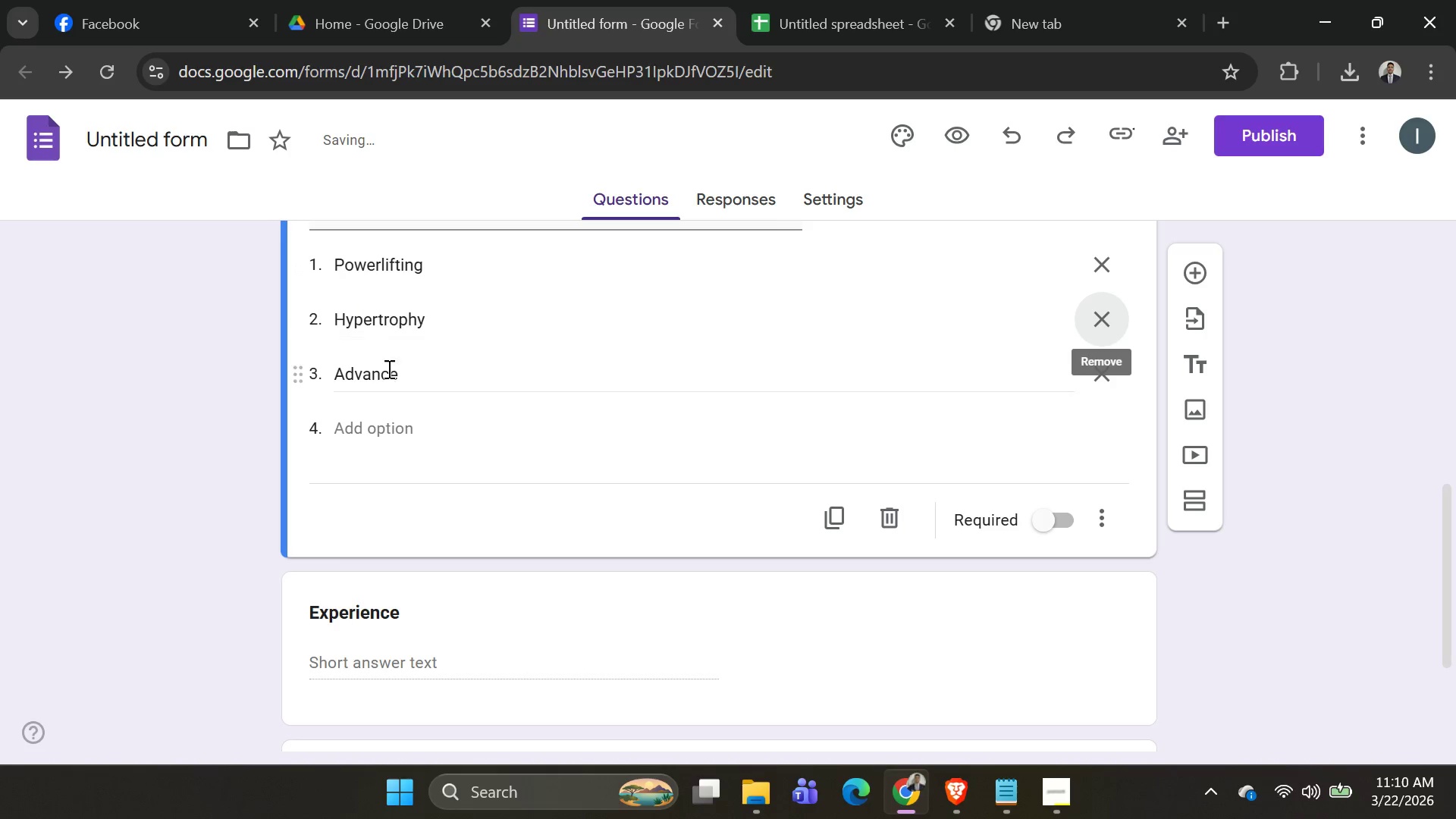 
double_click([403, 378])
 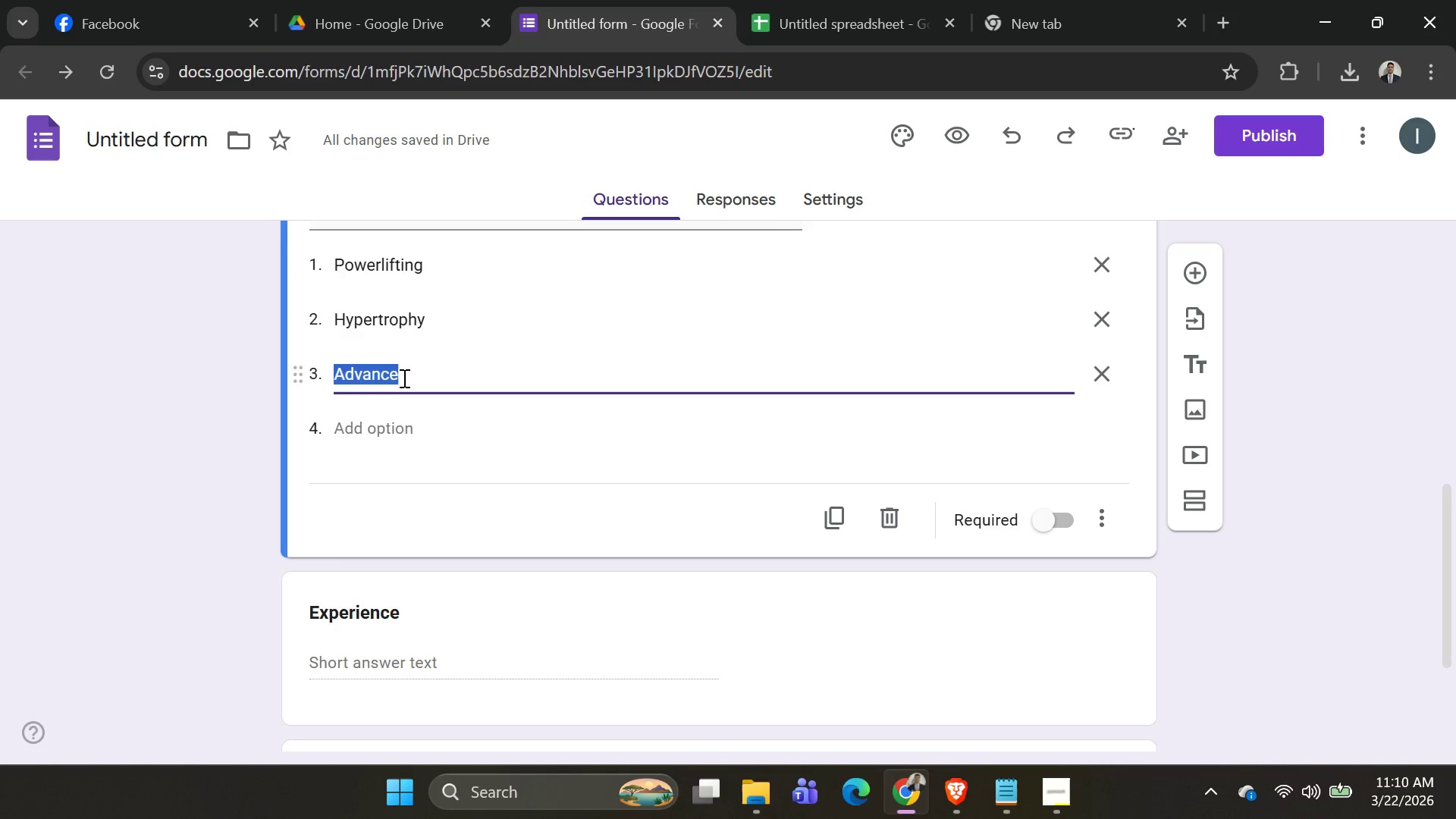 
left_click_drag(start_coordinate=[403, 378], to_coordinate=[347, 381])
 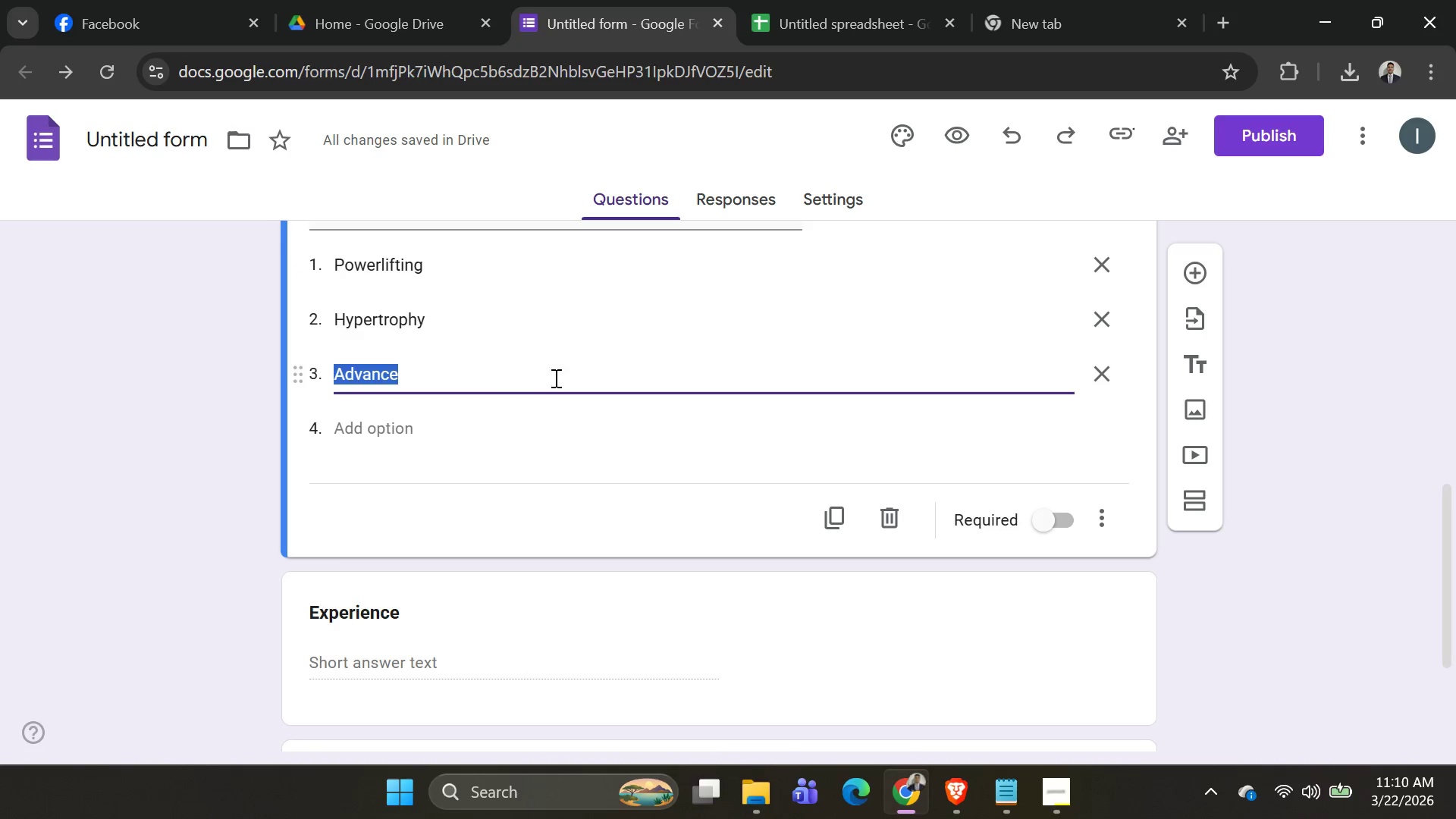 
scroll: coordinate [557, 393], scroll_direction: up, amount: 3.0
 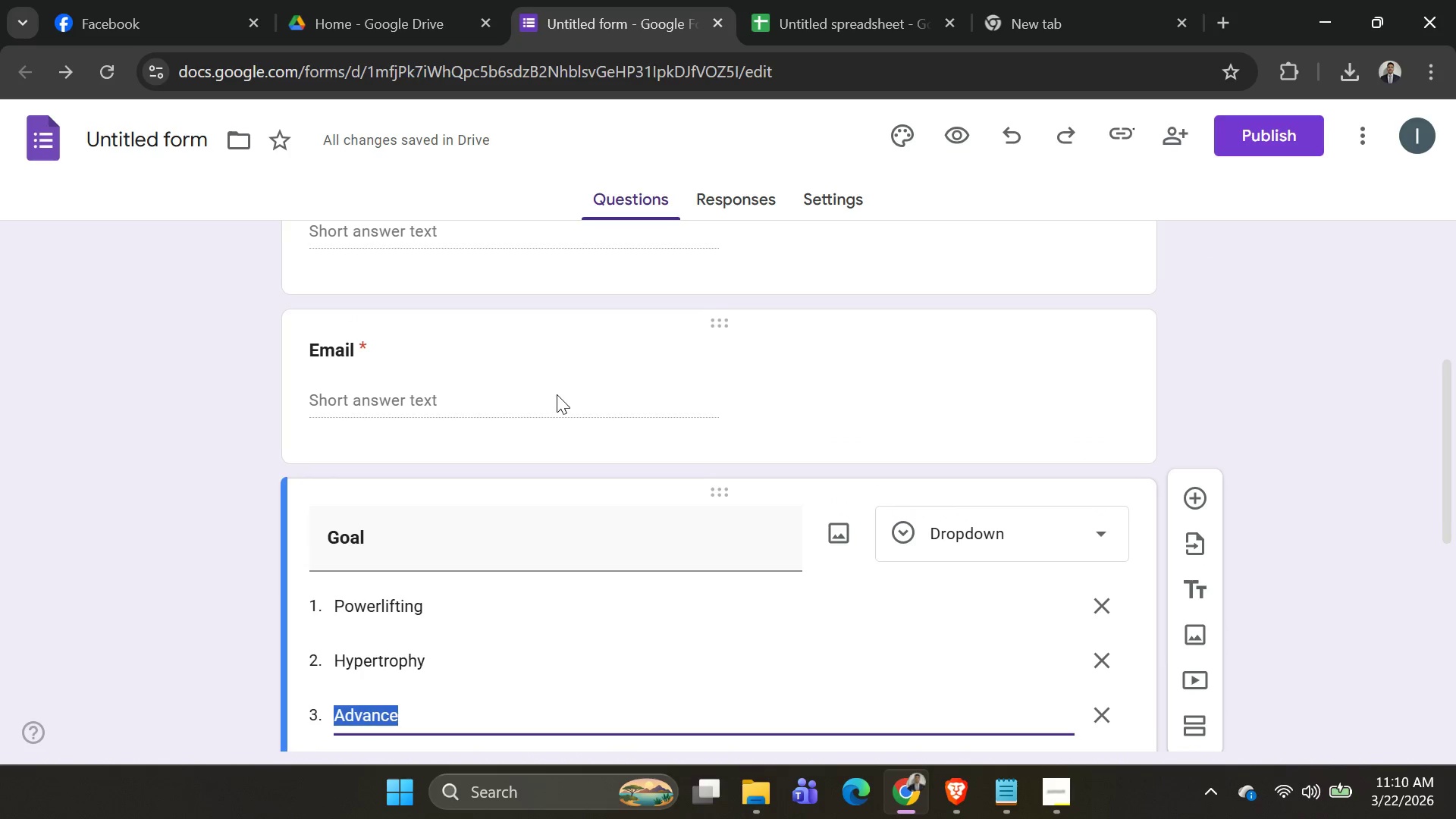 
scroll: coordinate [557, 394], scroll_direction: down, amount: 1.0
 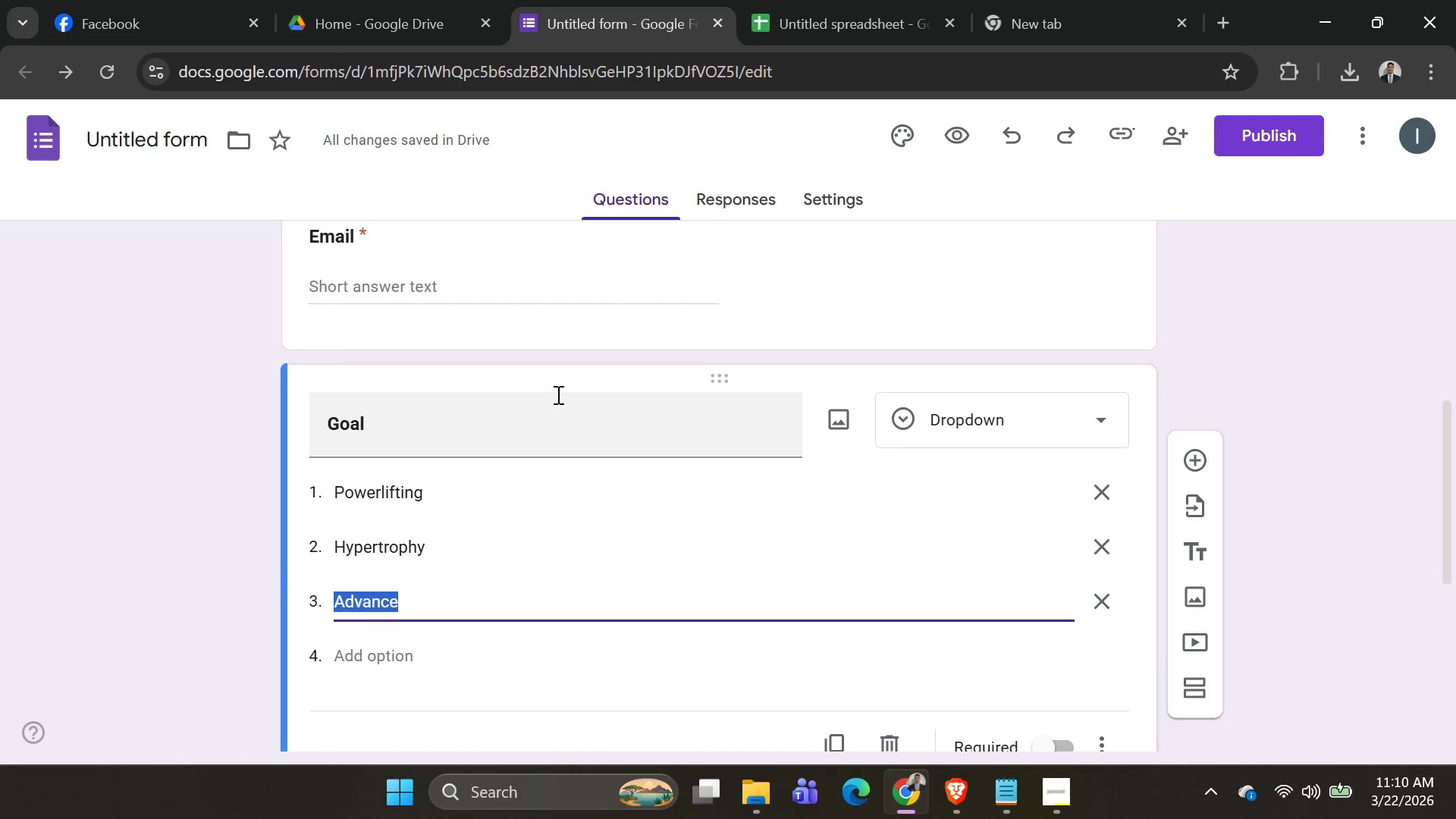 
key(Backspace)
 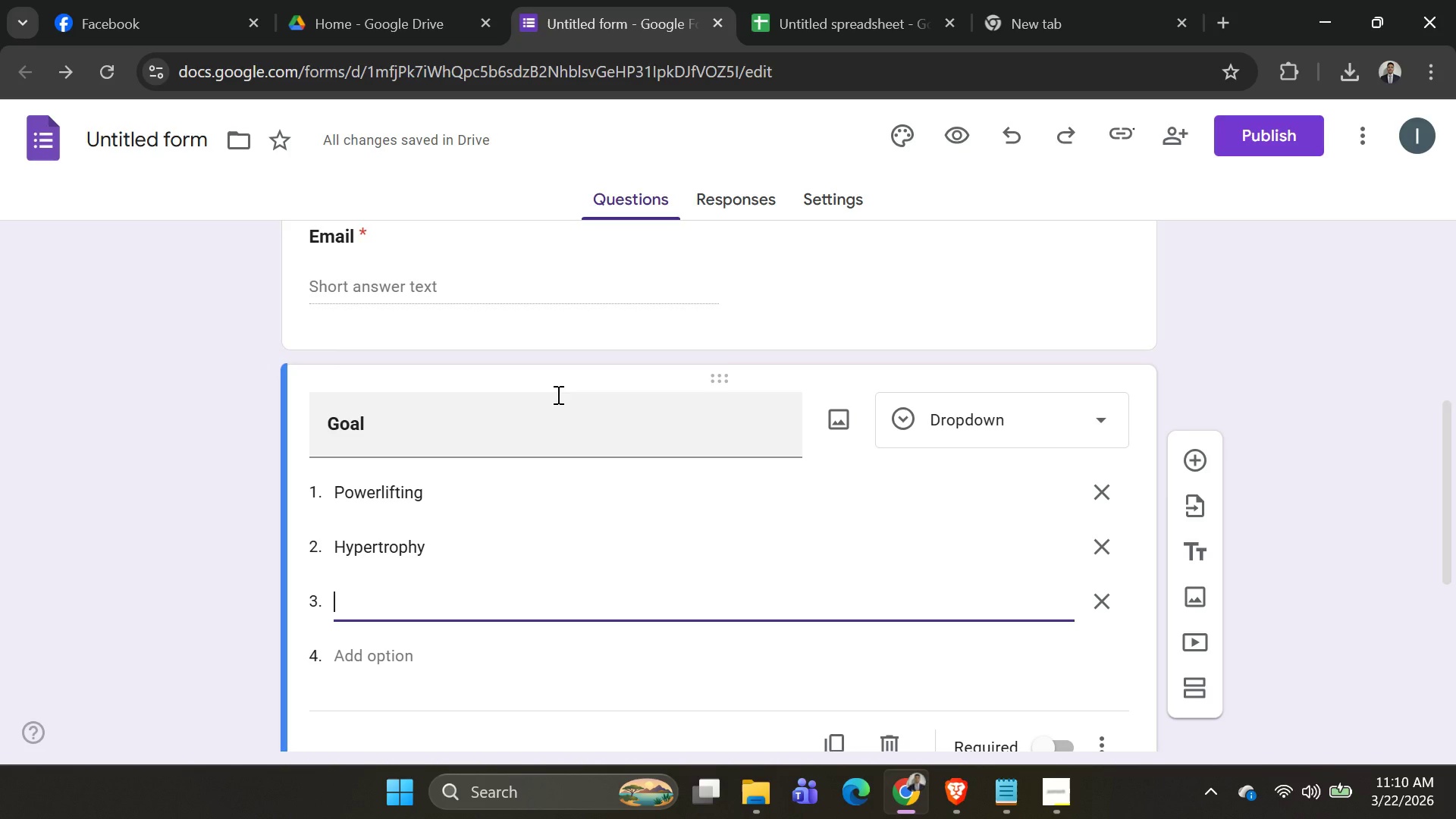 
type(General Strentg)
key(Backspace)
key(Backspace)
type(ght )
key(Backspace)
key(Backspace)
key(Backspace)
 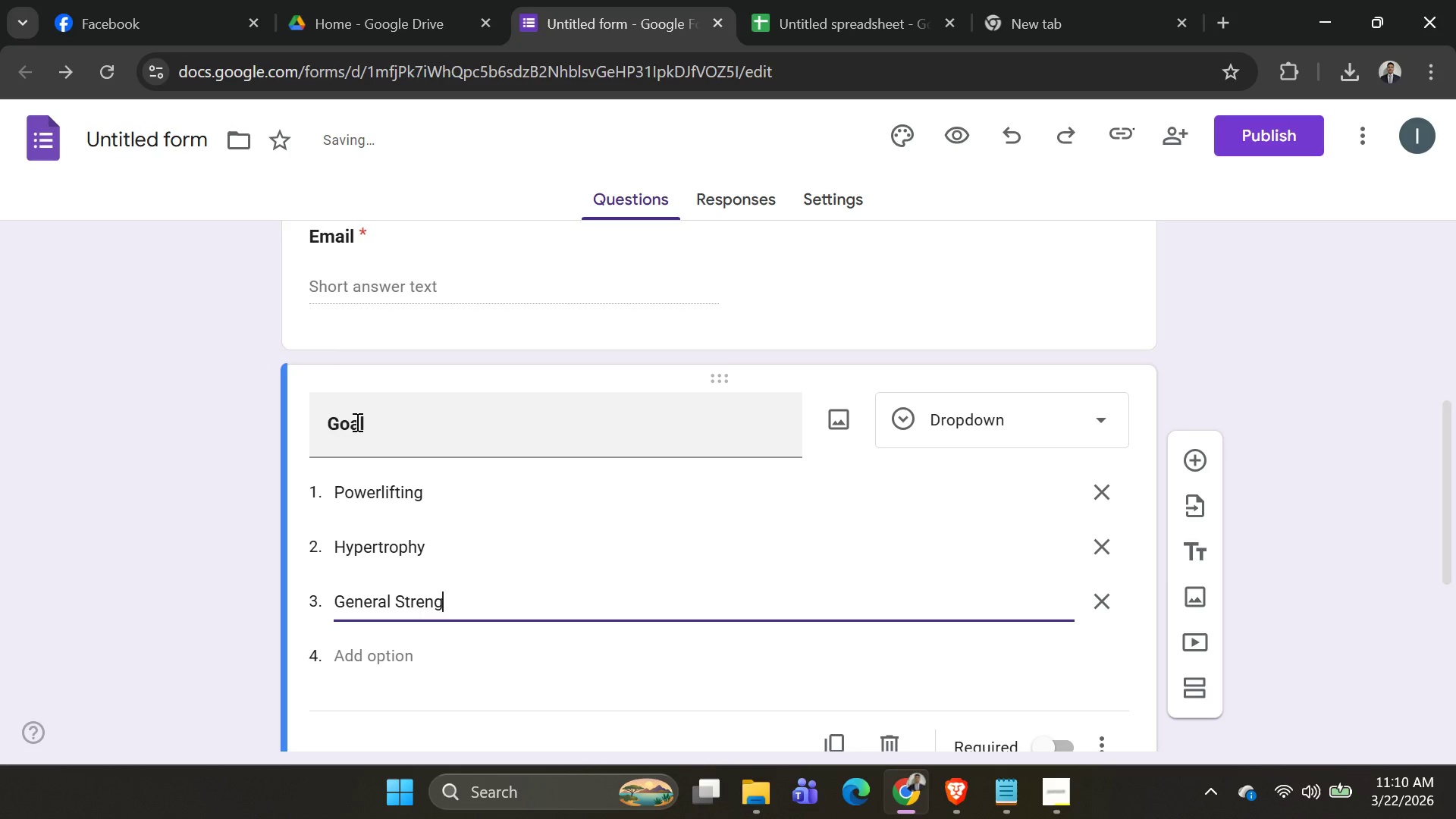 
type(ht )
 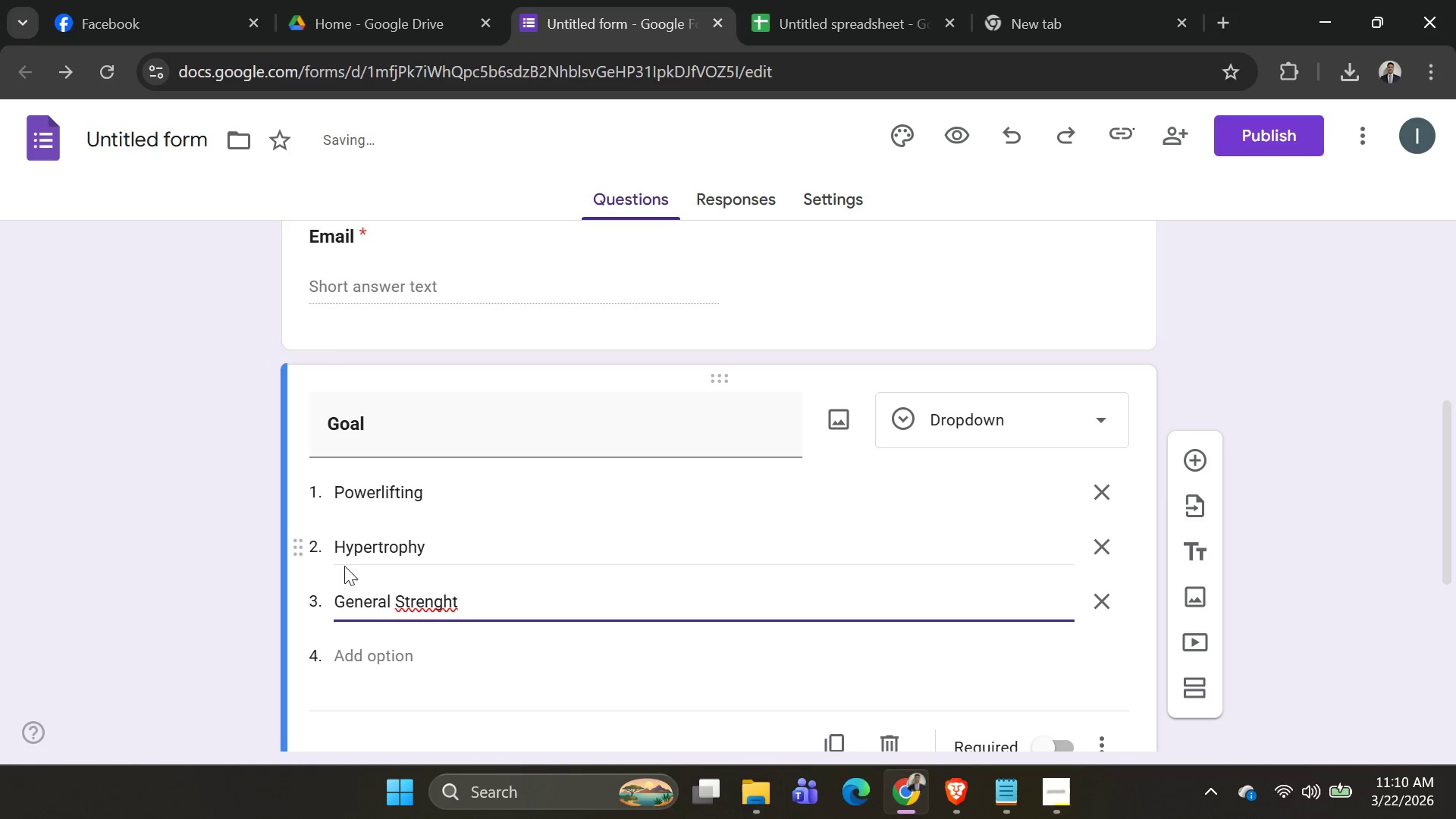 
right_click([418, 599])
 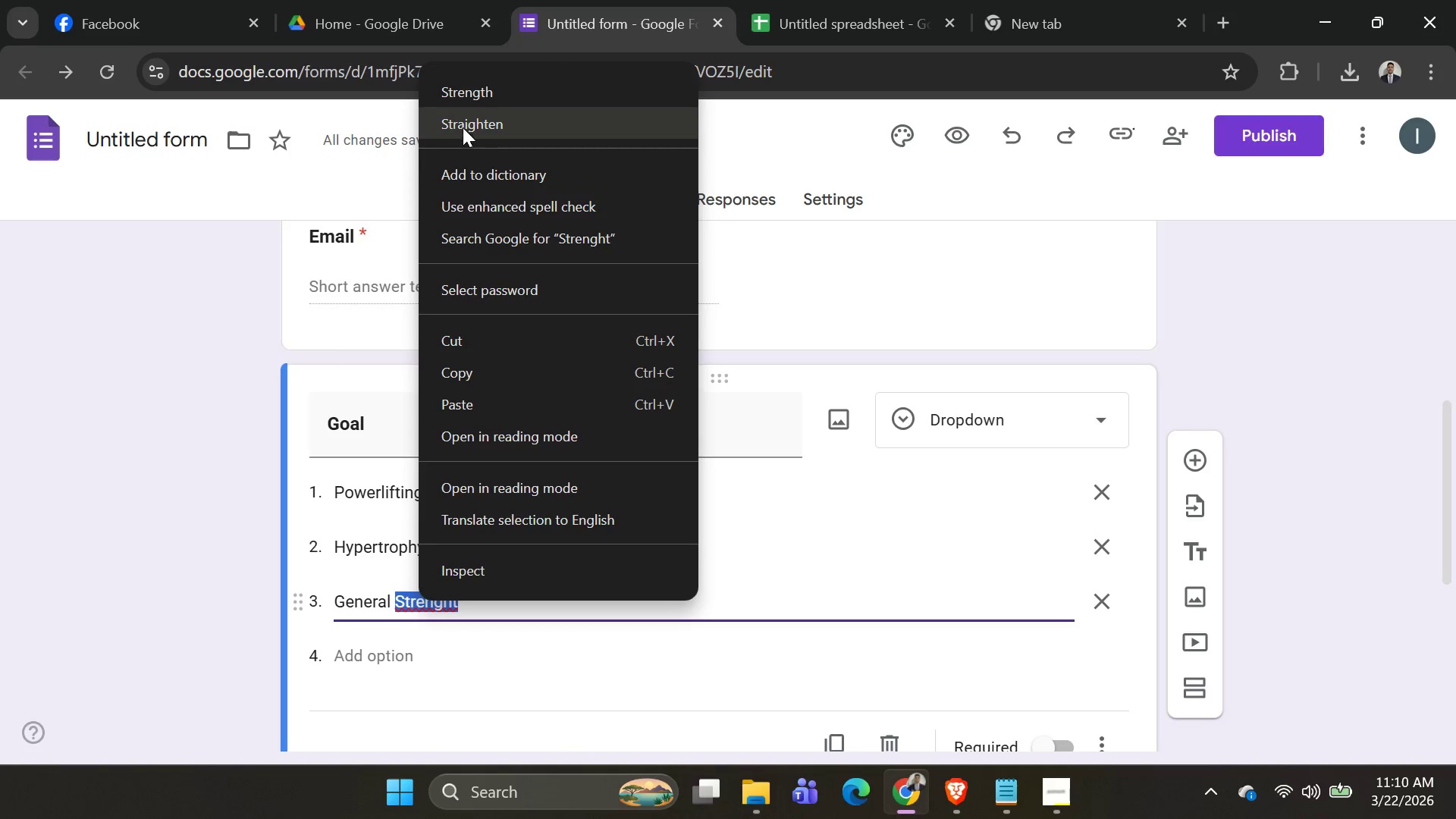 
left_click([487, 90])
 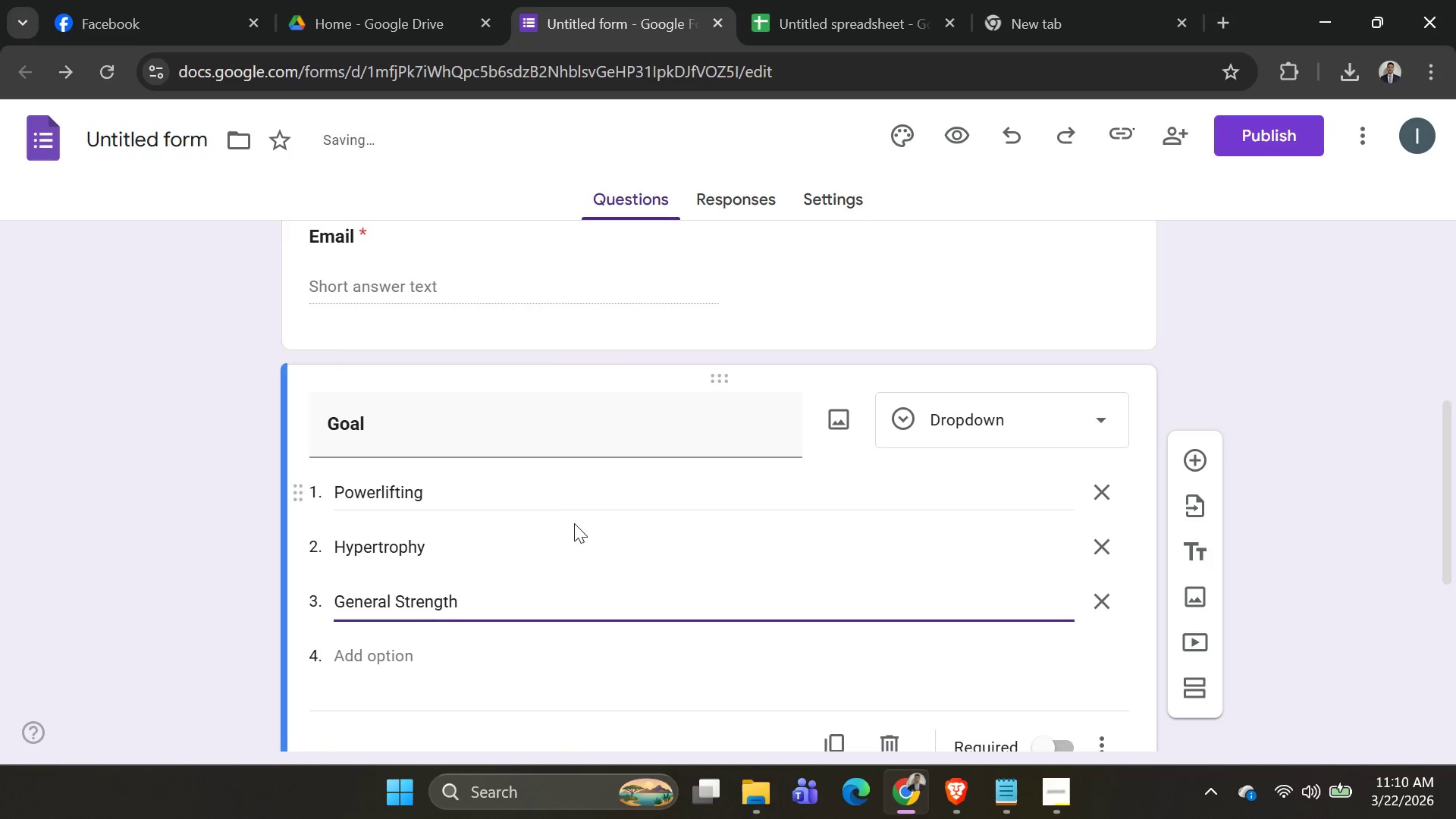 
scroll: coordinate [584, 530], scroll_direction: down, amount: 3.0
 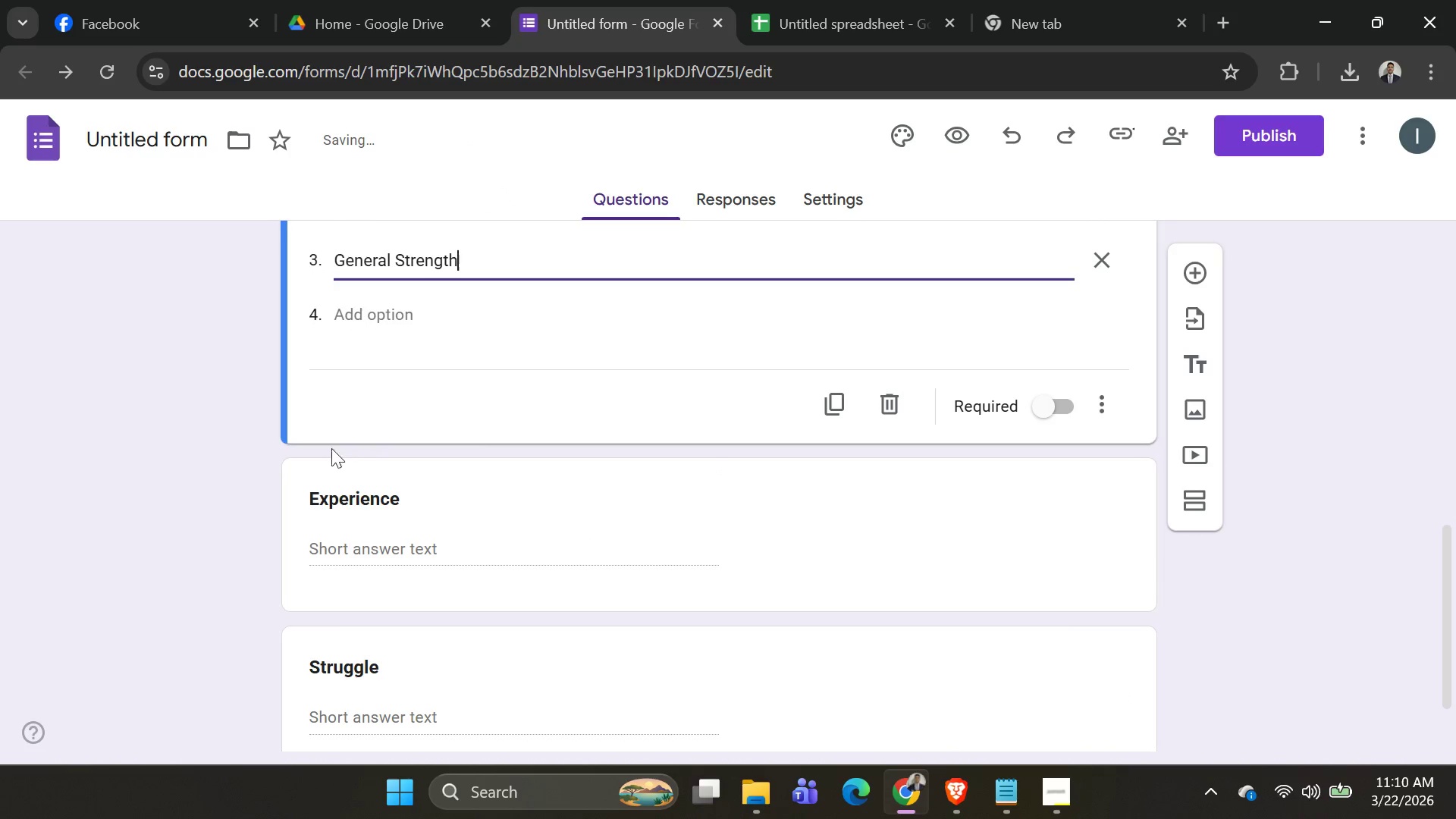 
left_click([169, 453])
 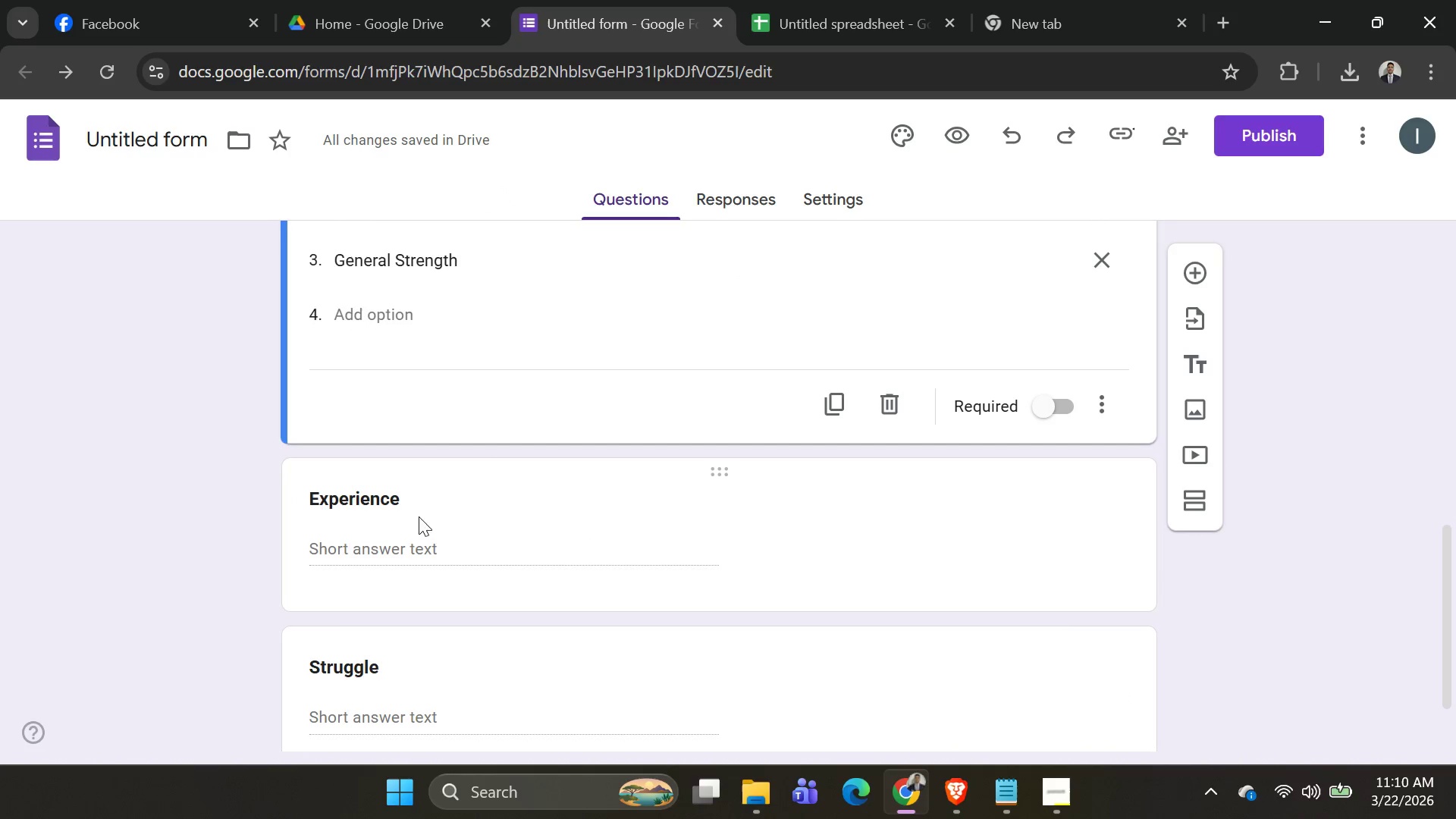 
left_click([515, 566])
 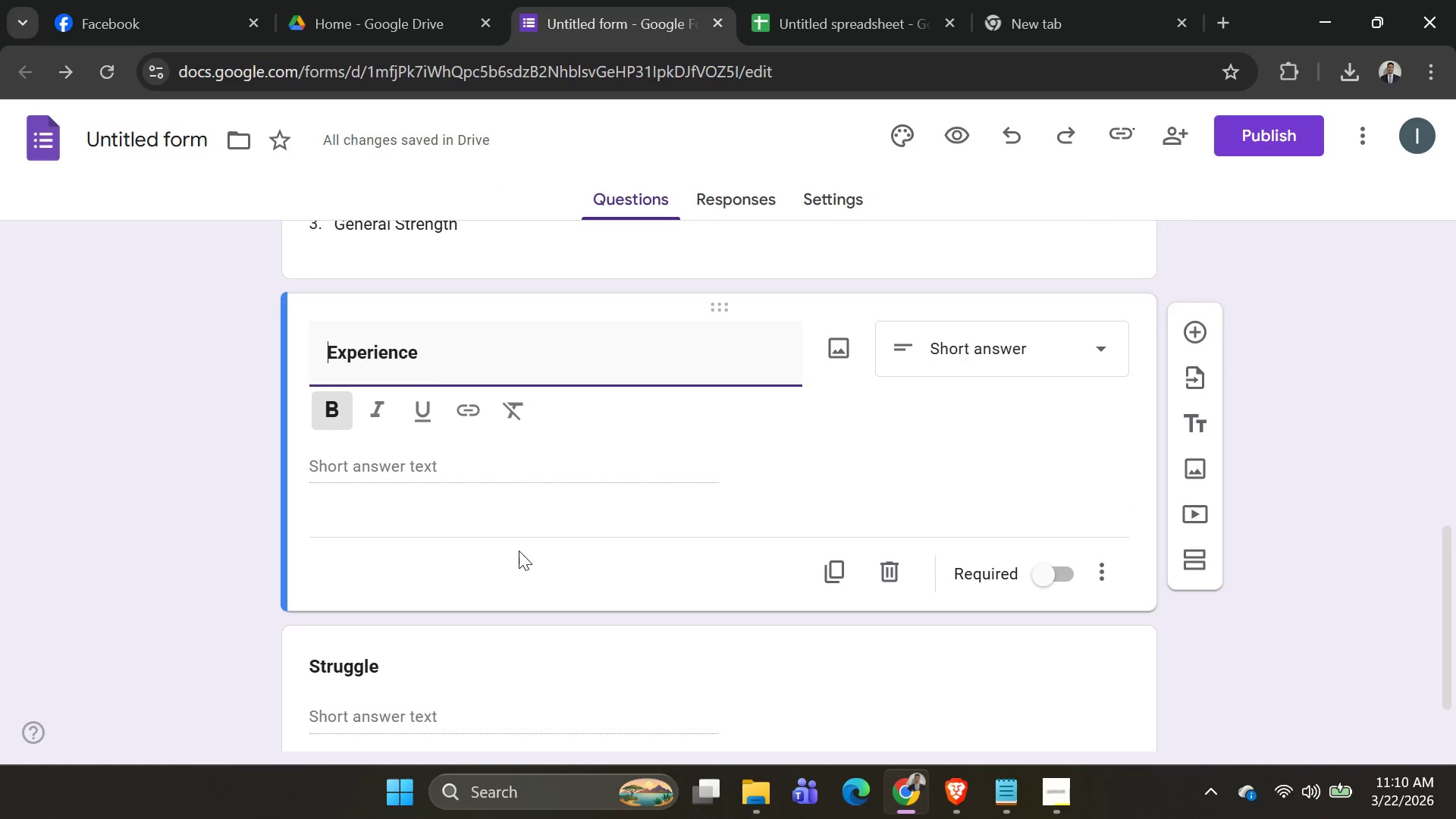 
scroll: coordinate [418, 395], scroll_direction: up, amount: 3.0
 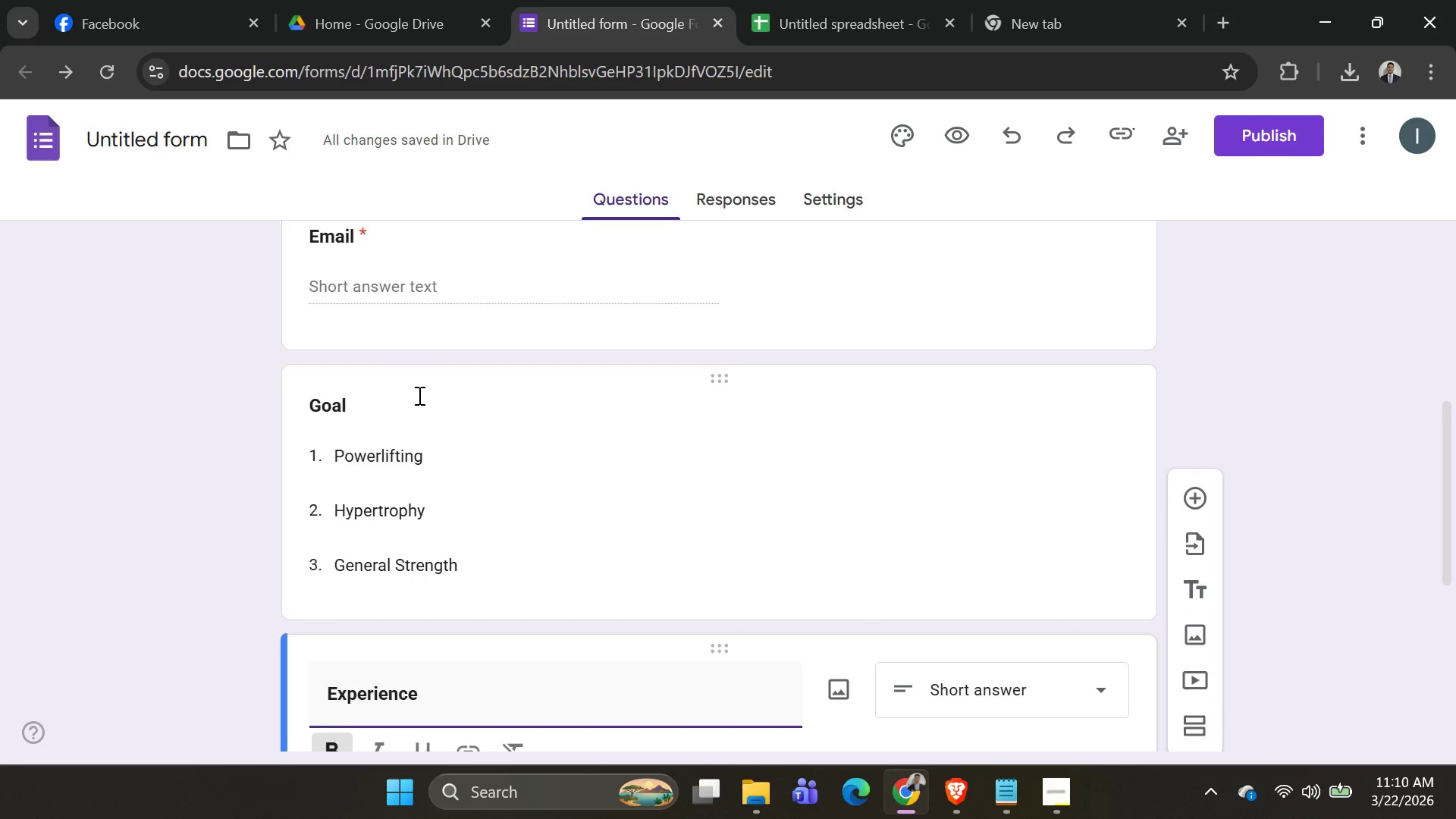 
scroll: coordinate [421, 400], scroll_direction: down, amount: 4.0
 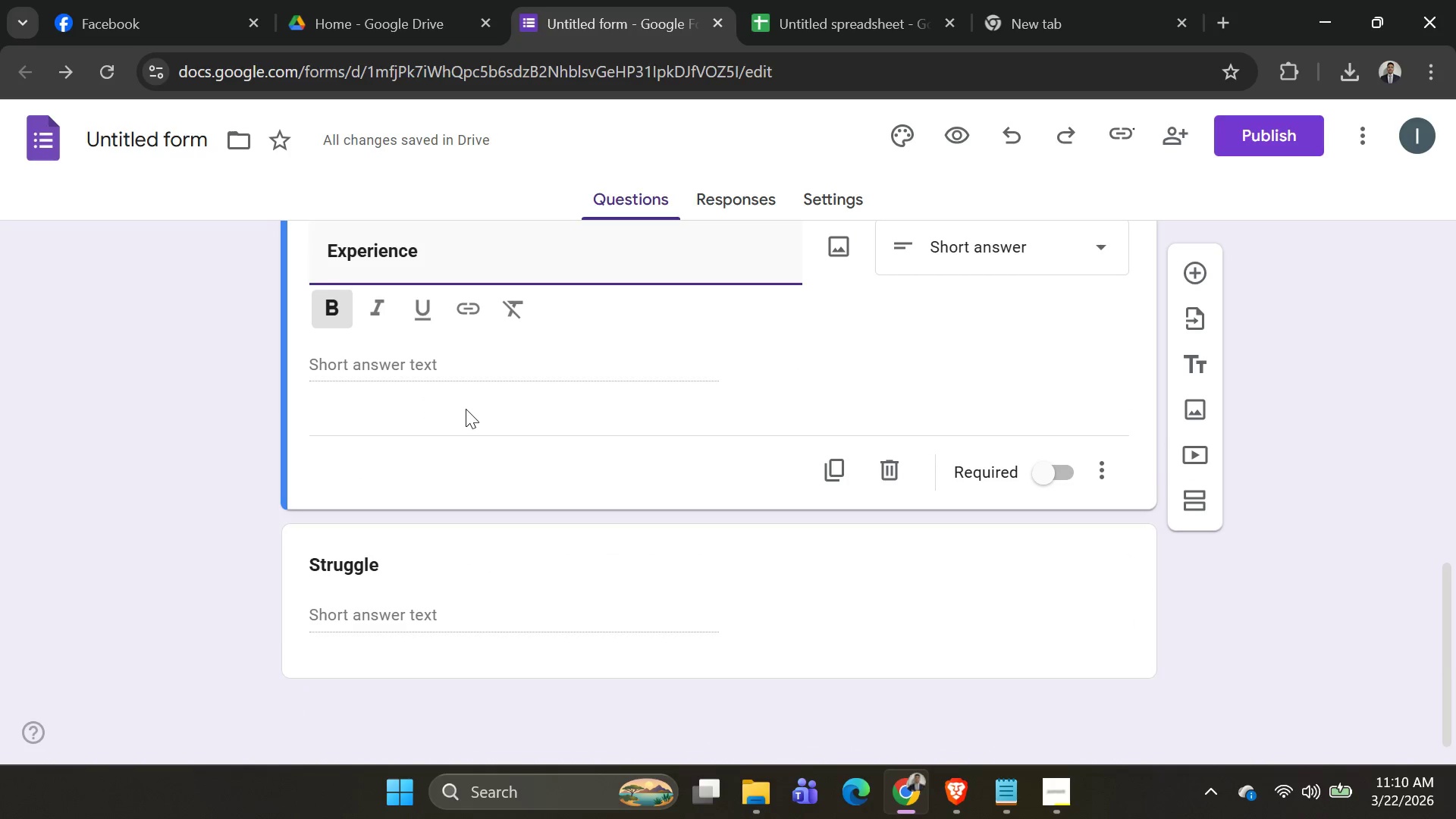 
scroll: coordinate [513, 369], scroll_direction: up, amount: 6.0
 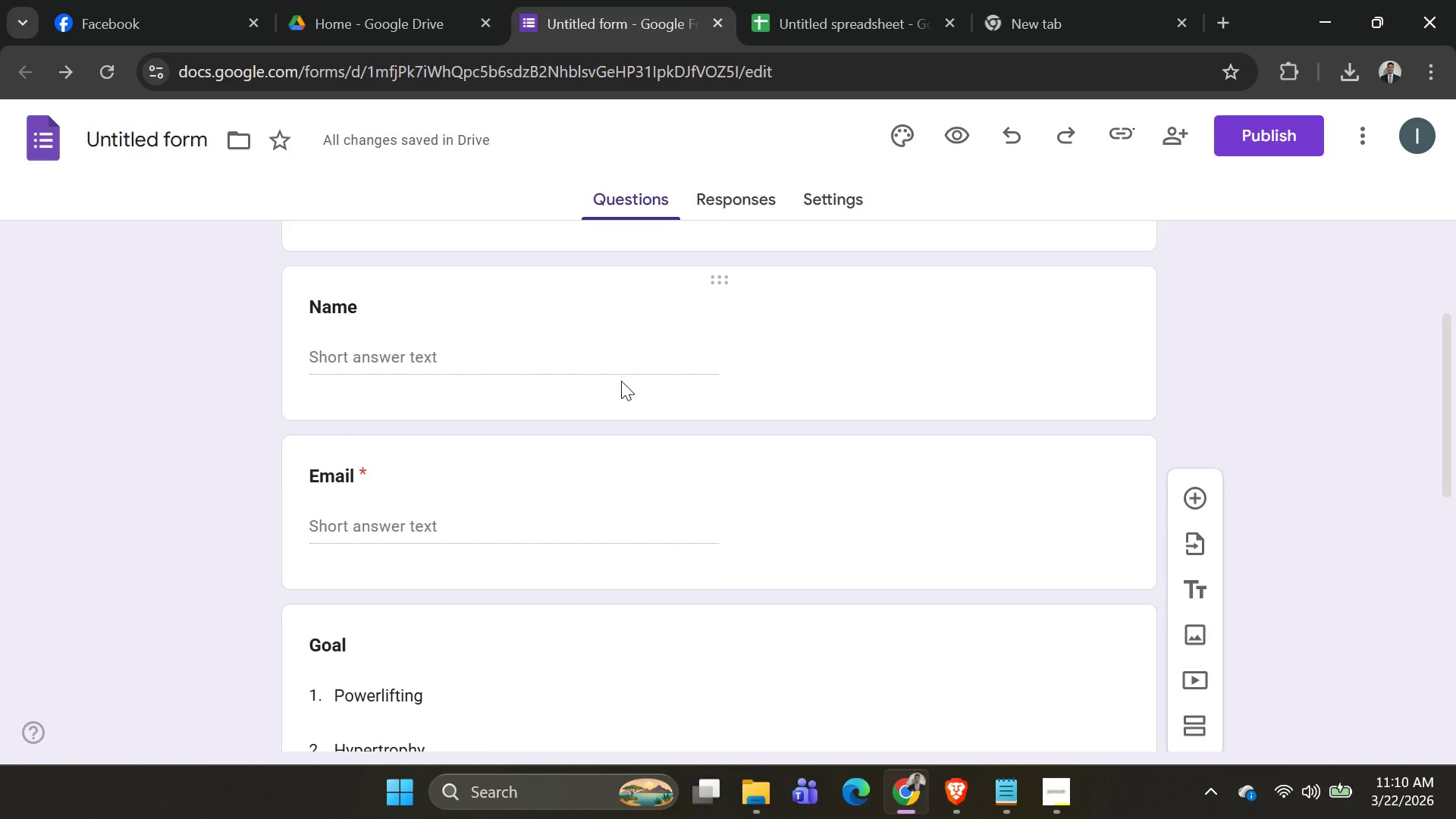 
scroll: coordinate [688, 384], scroll_direction: down, amount: 3.0
 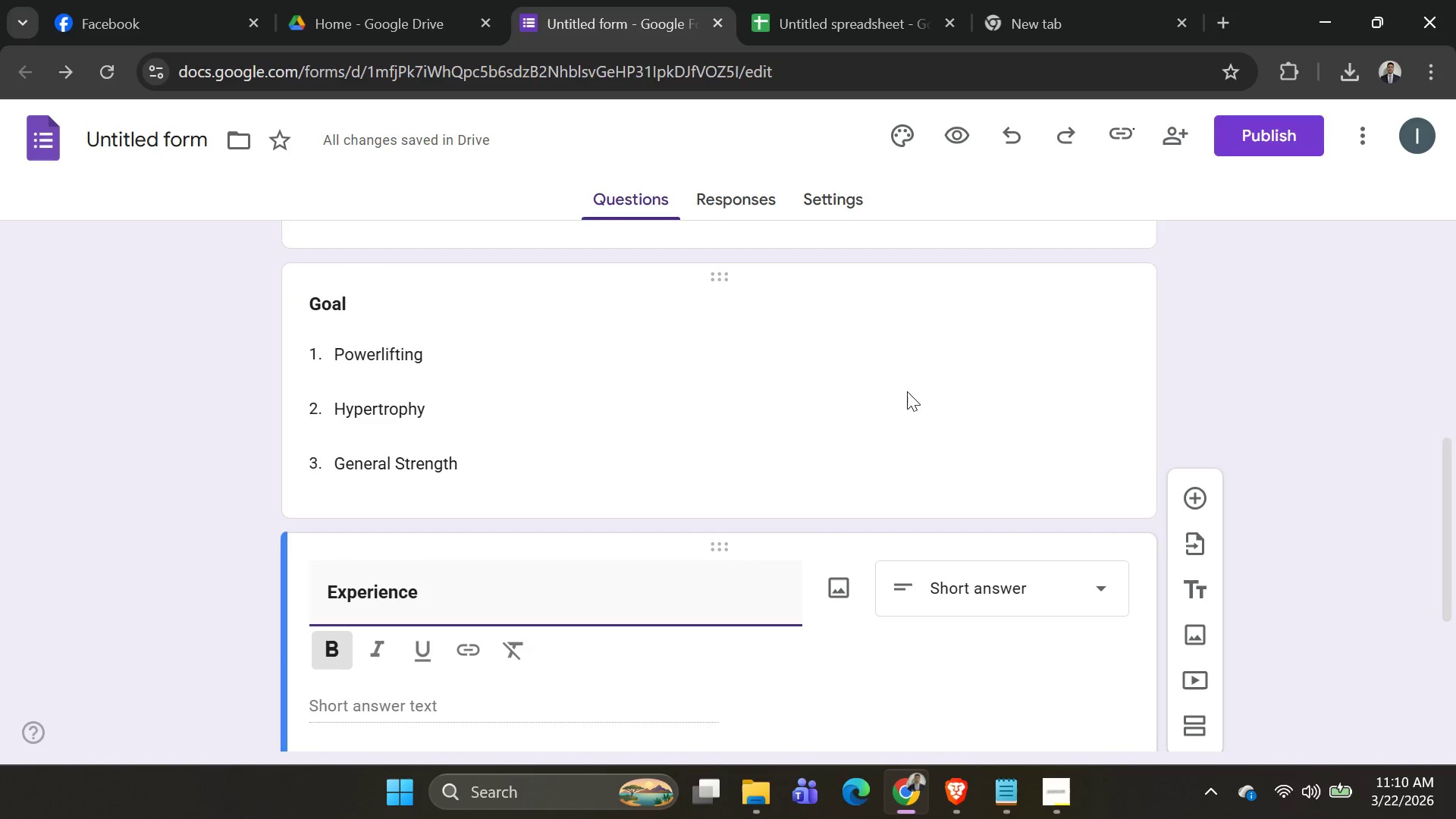 
left_click([904, 384])
 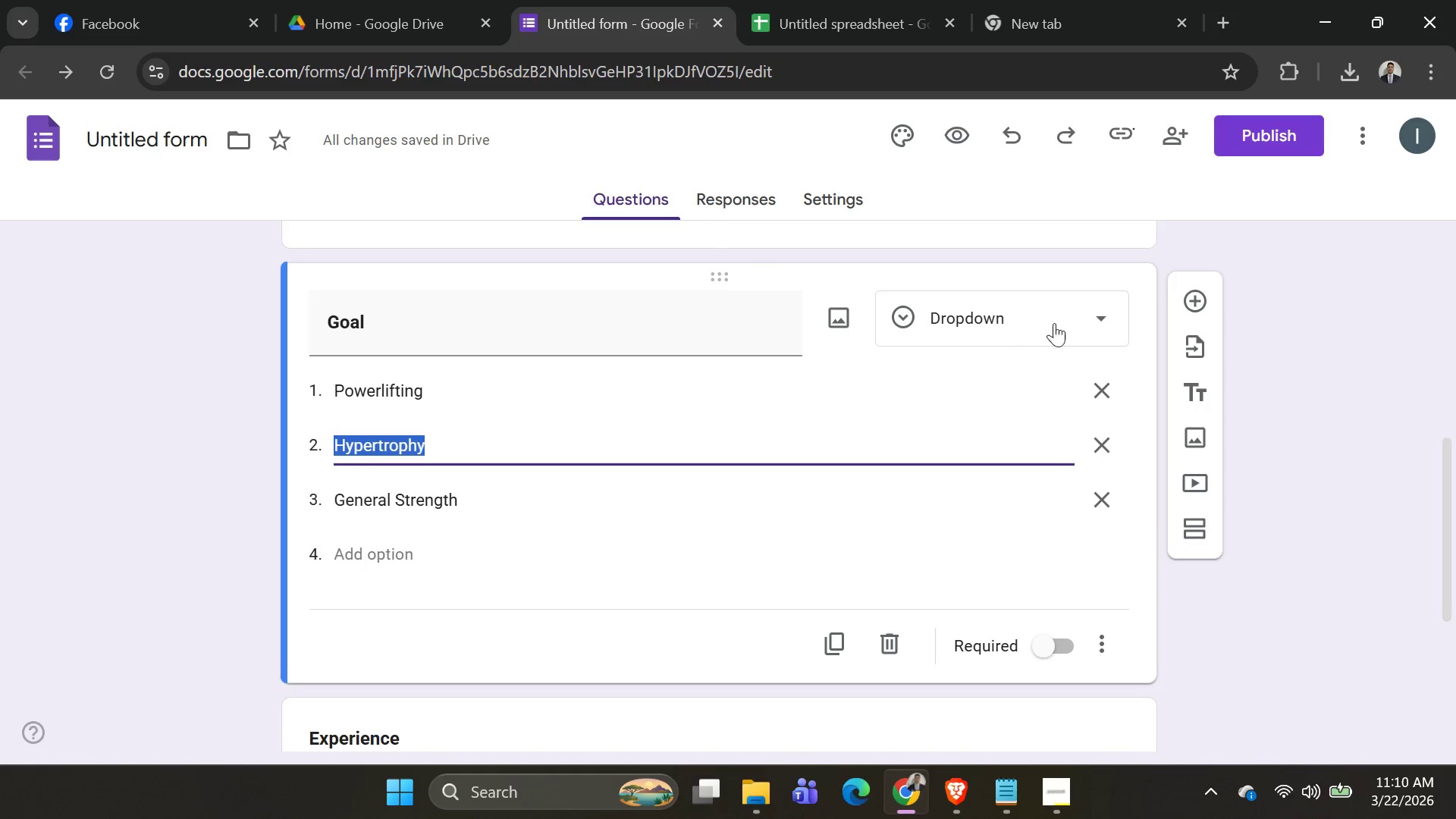 
left_click([1117, 325])
 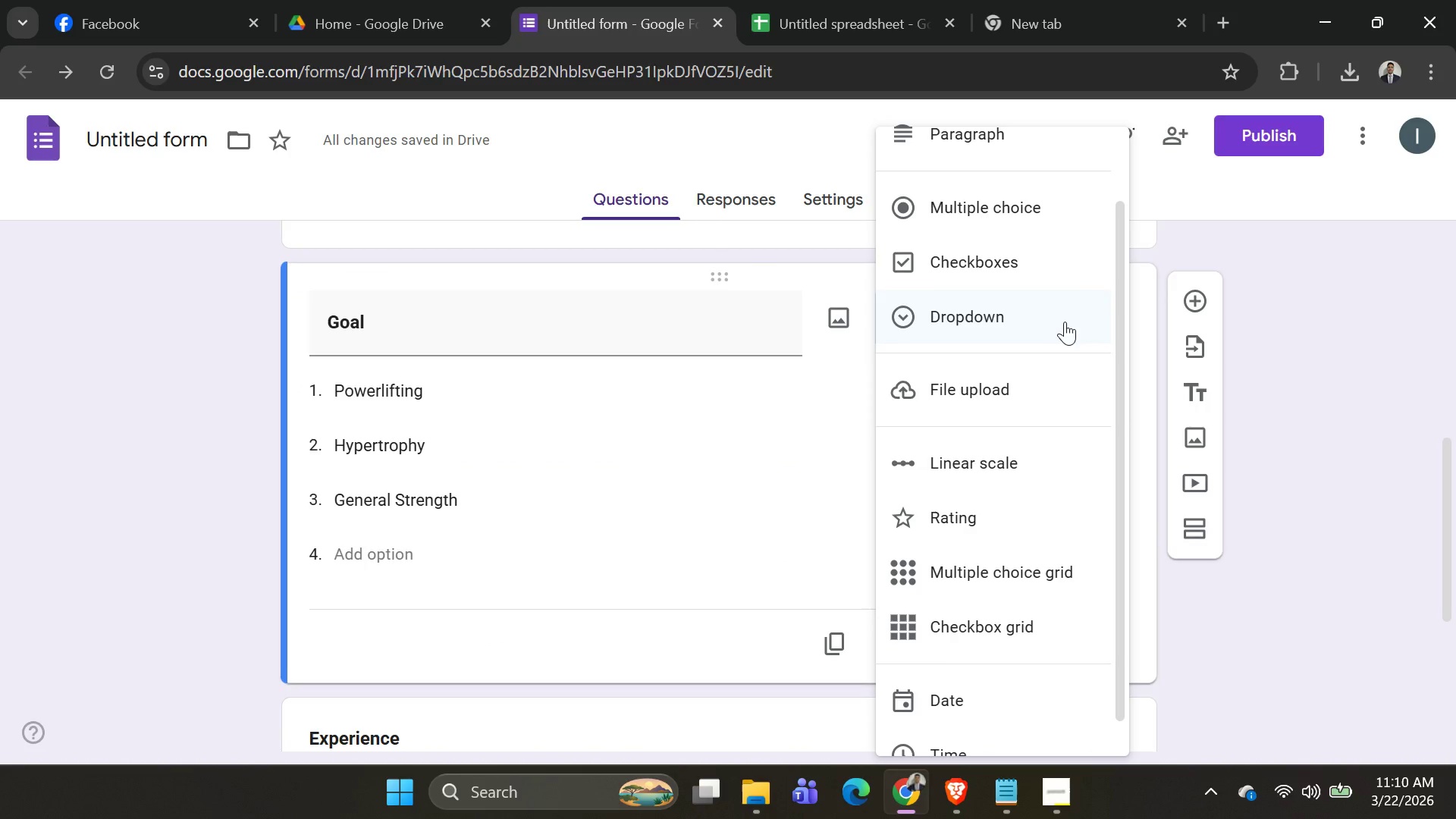 
left_click([1067, 320])
 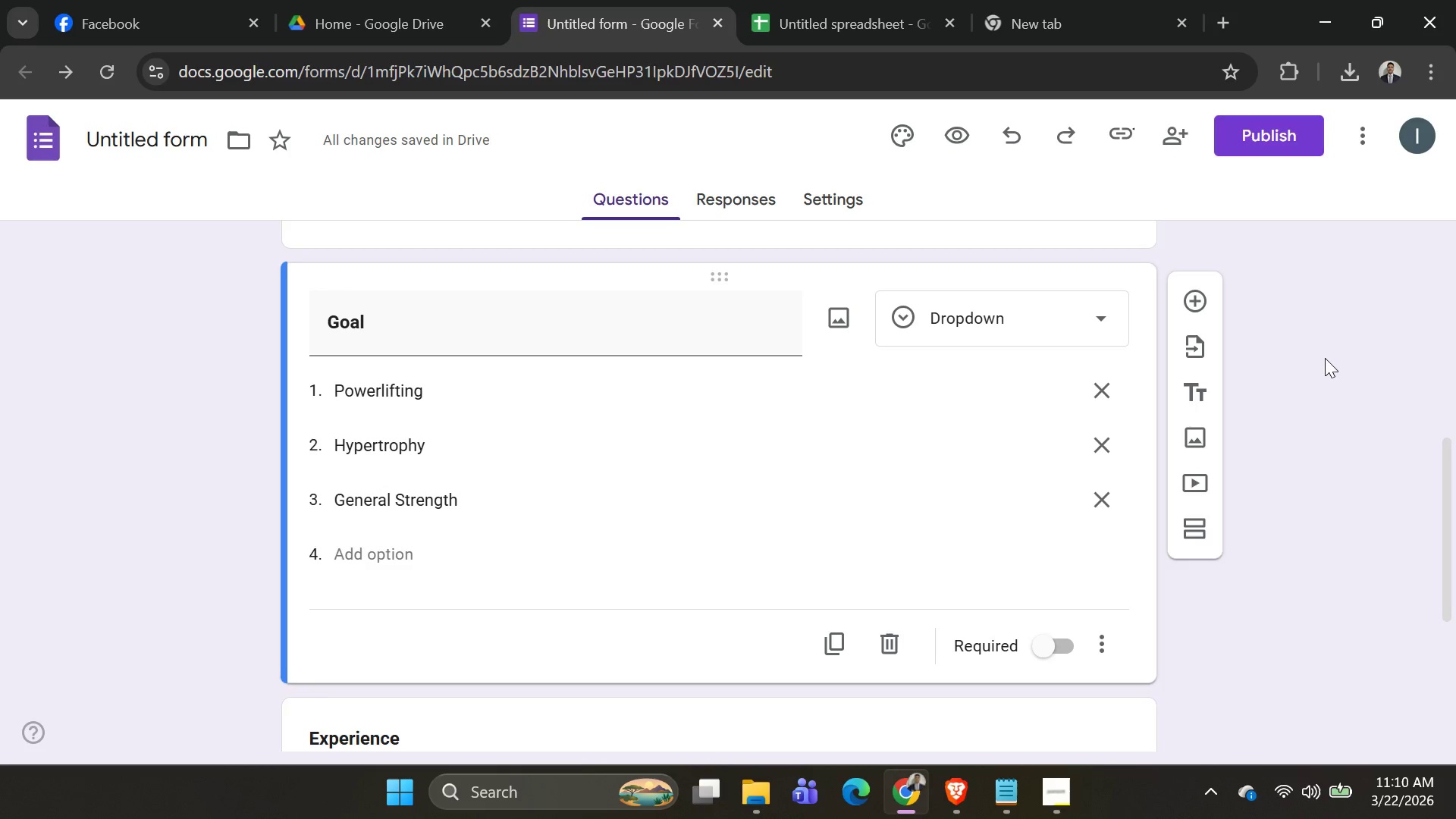 
scroll: coordinate [1329, 378], scroll_direction: down, amount: 2.0
 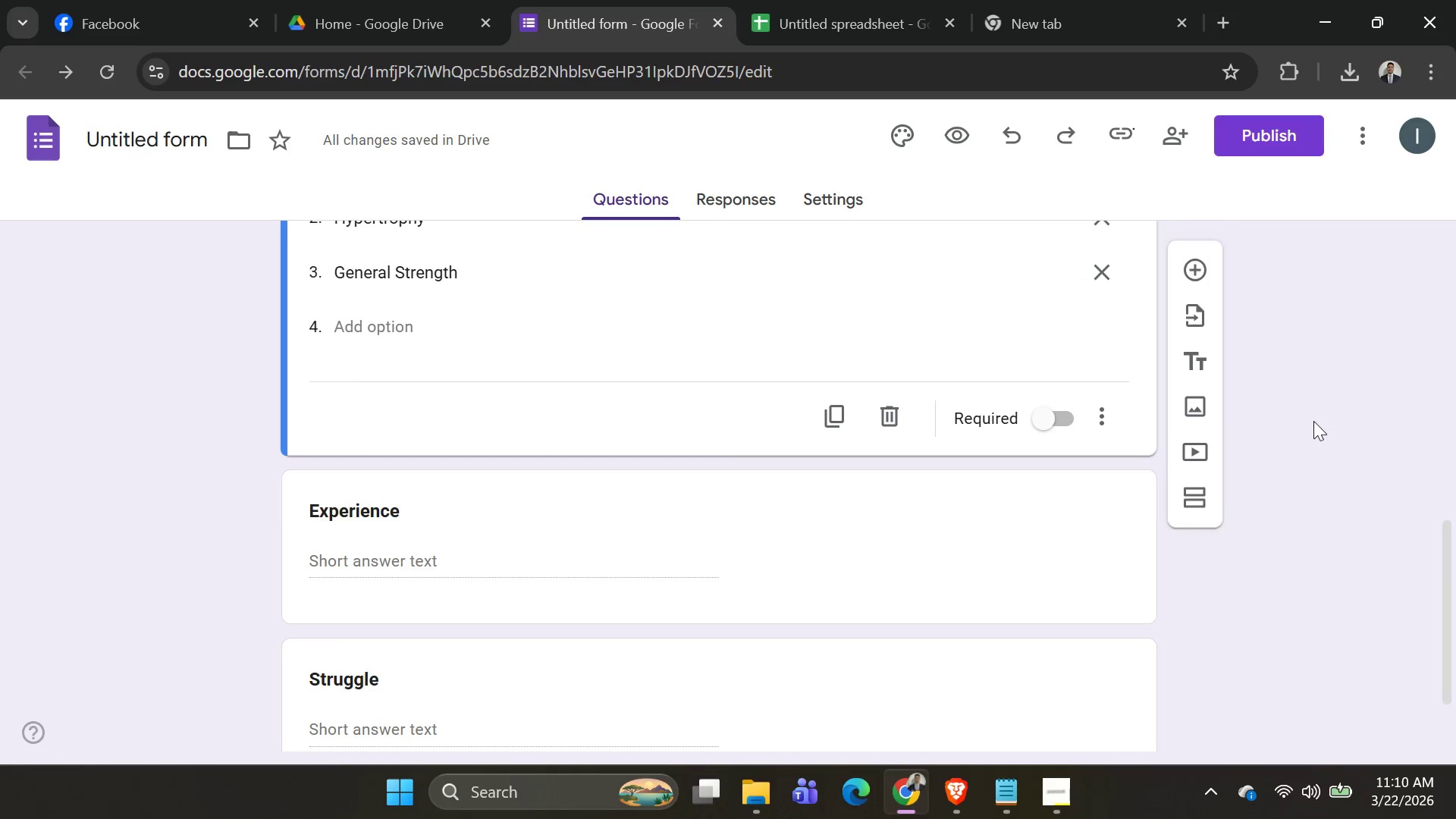 
scroll: coordinate [1313, 421], scroll_direction: up, amount: 1.0
 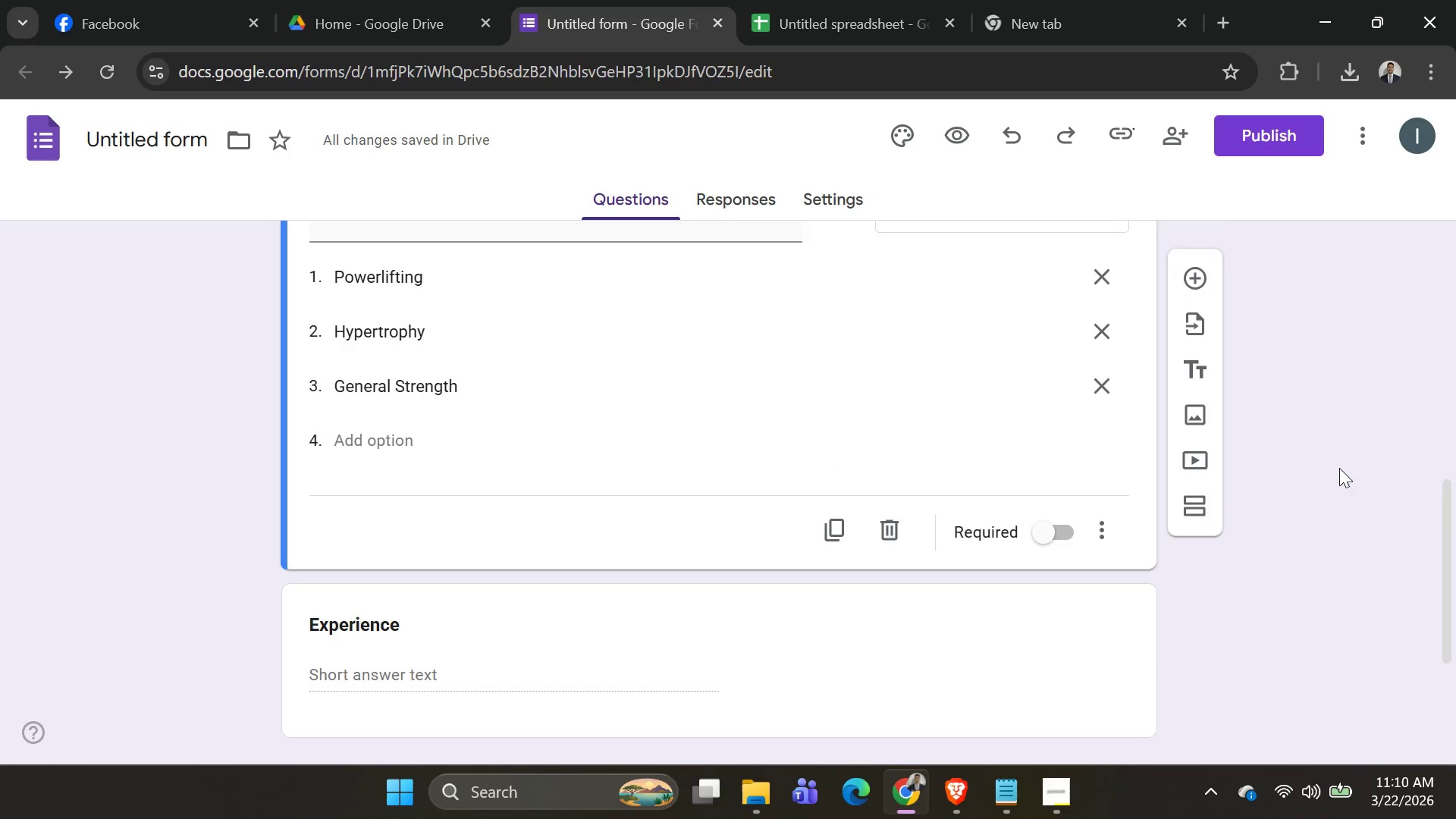 
scroll: coordinate [1339, 474], scroll_direction: down, amount: 1.0
 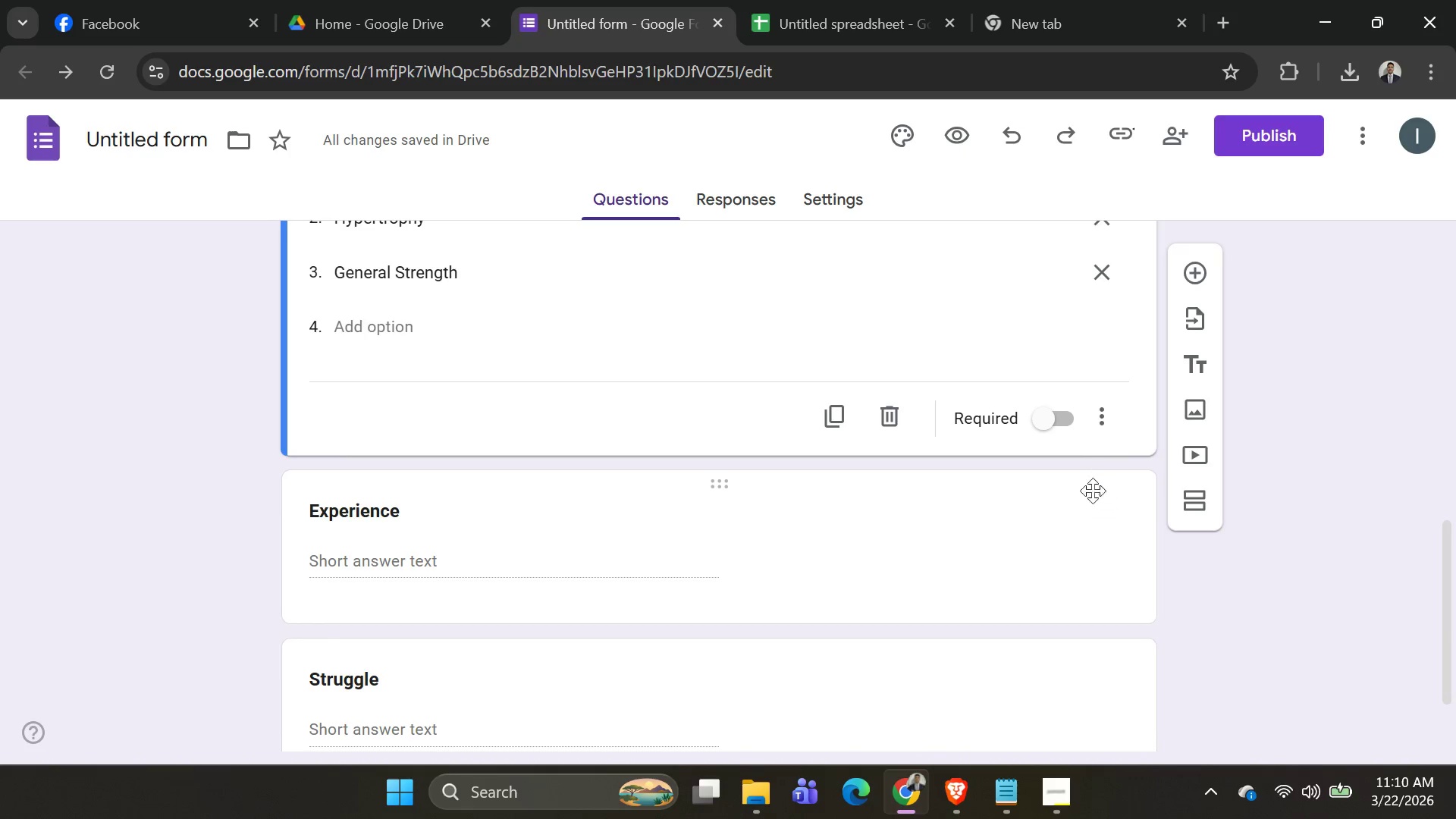 
left_click([1086, 530])
 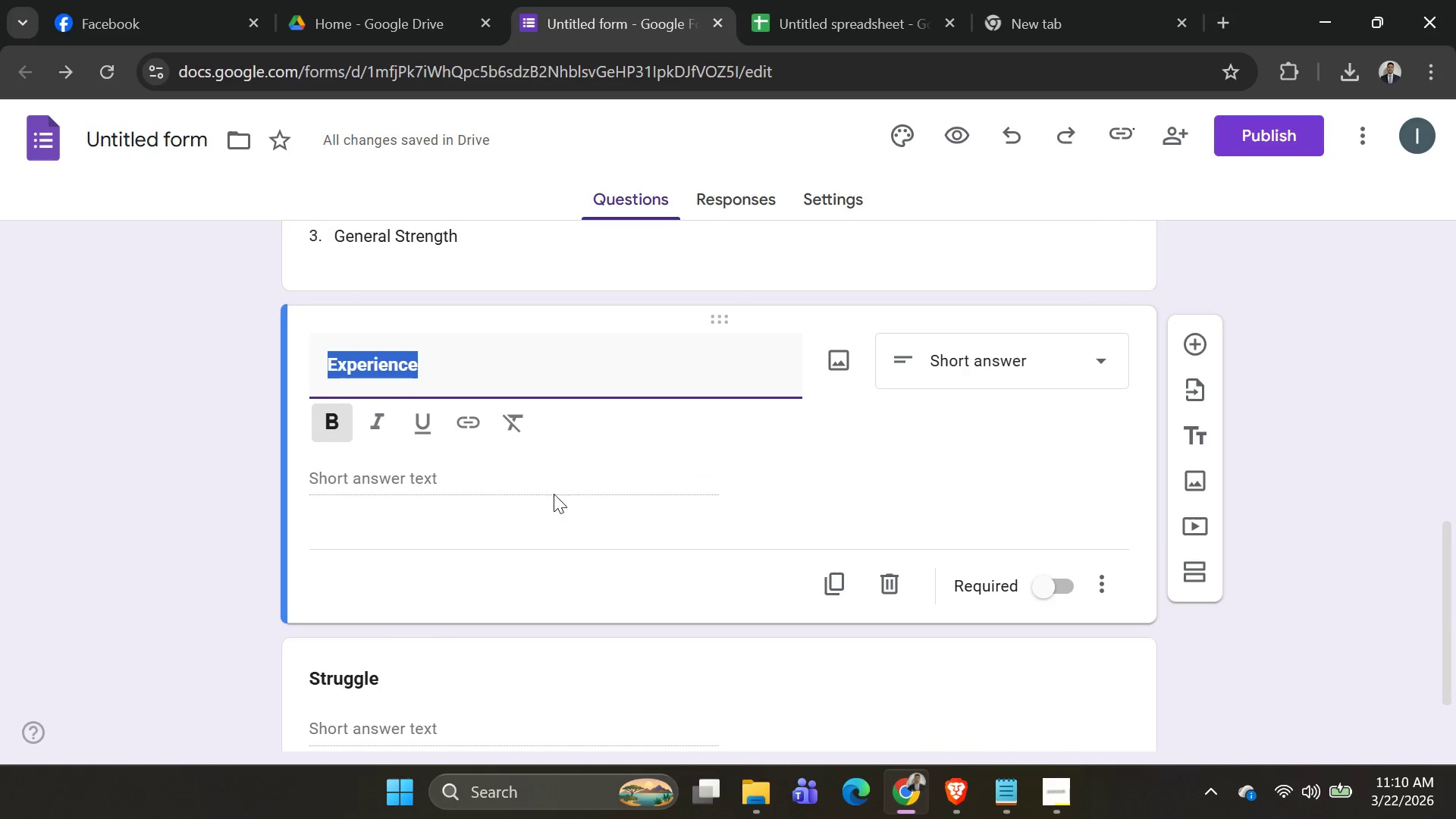 
left_click([443, 450])
 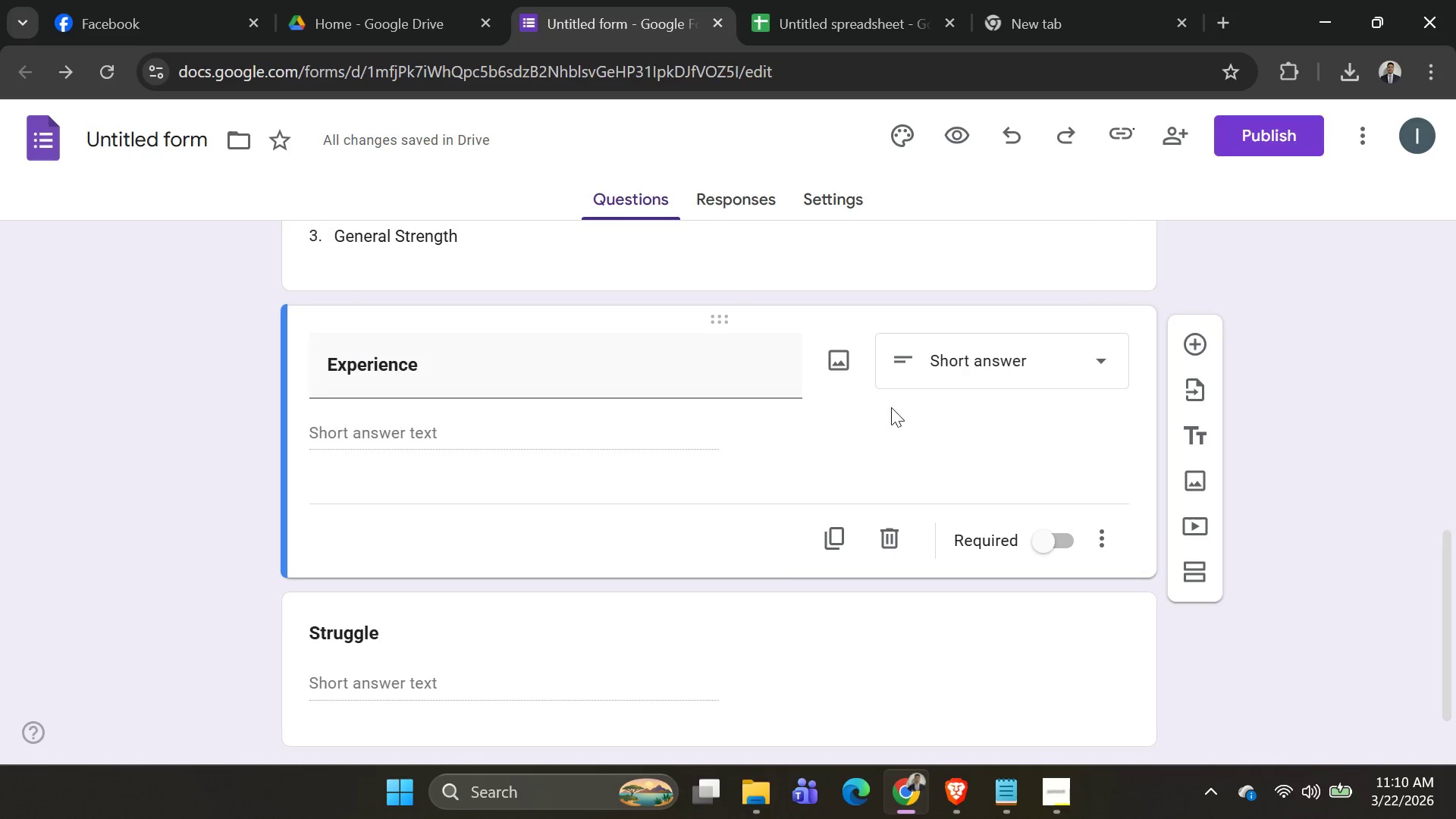 
left_click([951, 378])
 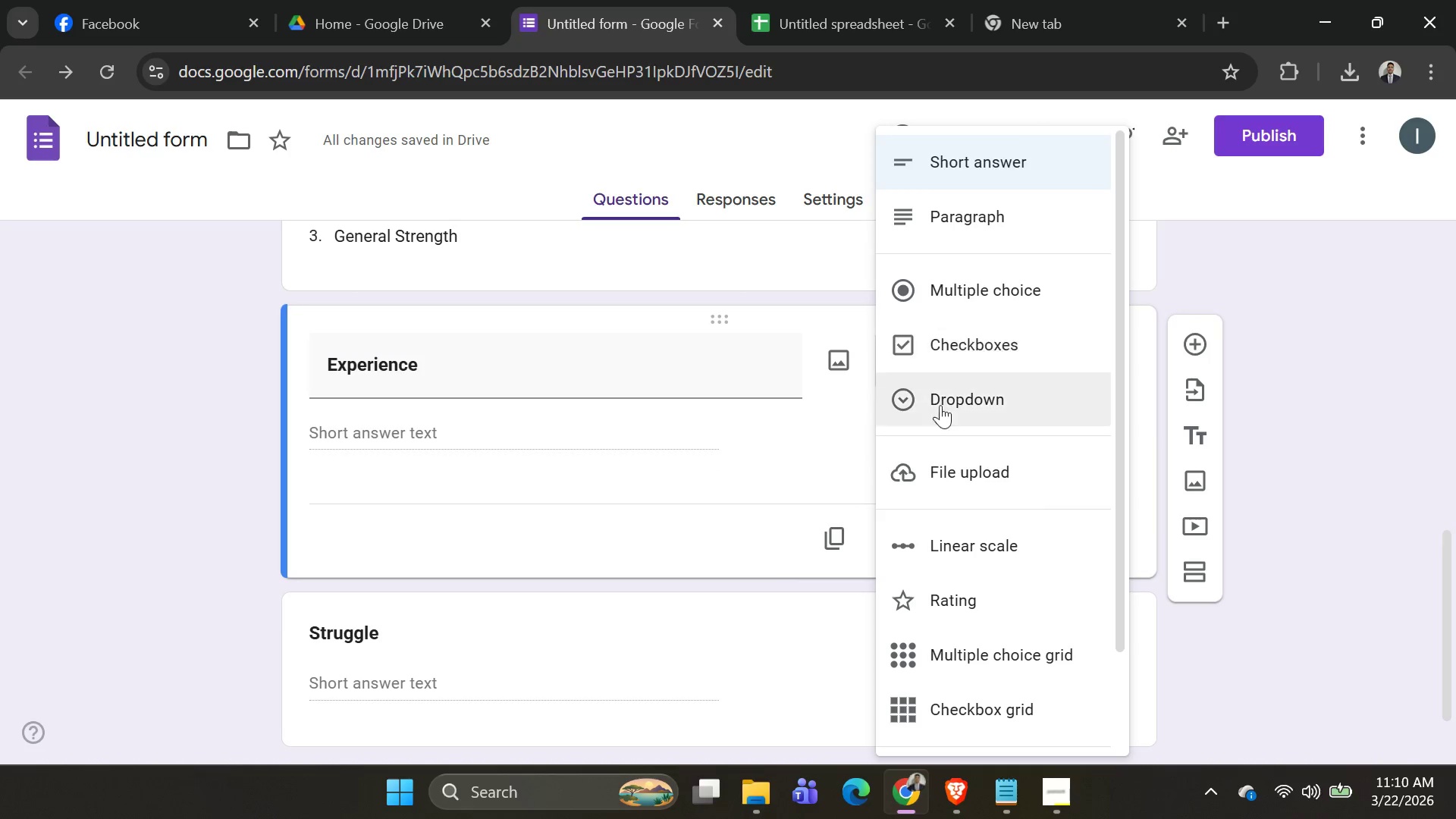 
left_click([944, 404])
 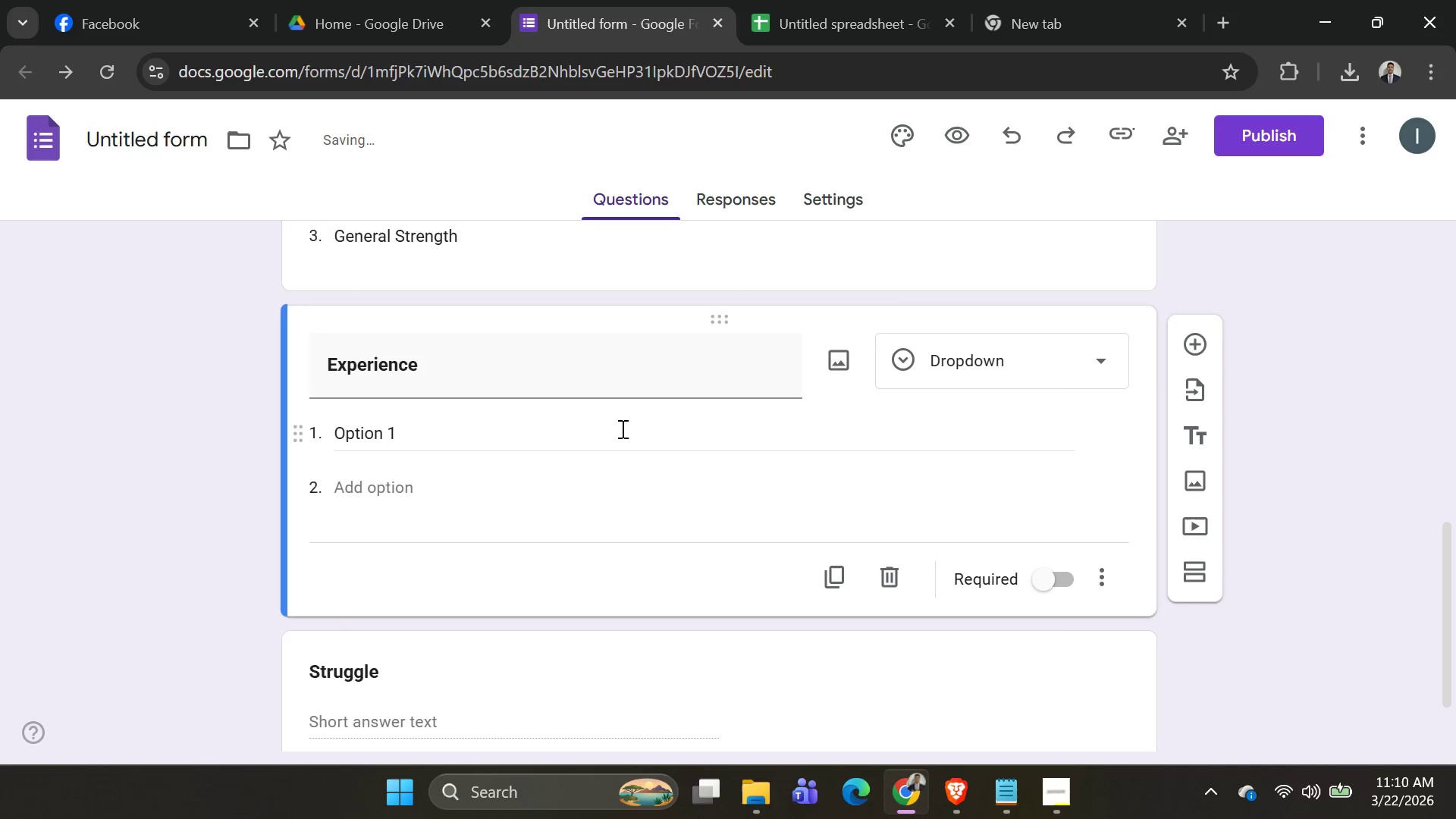 
left_click([506, 430])
 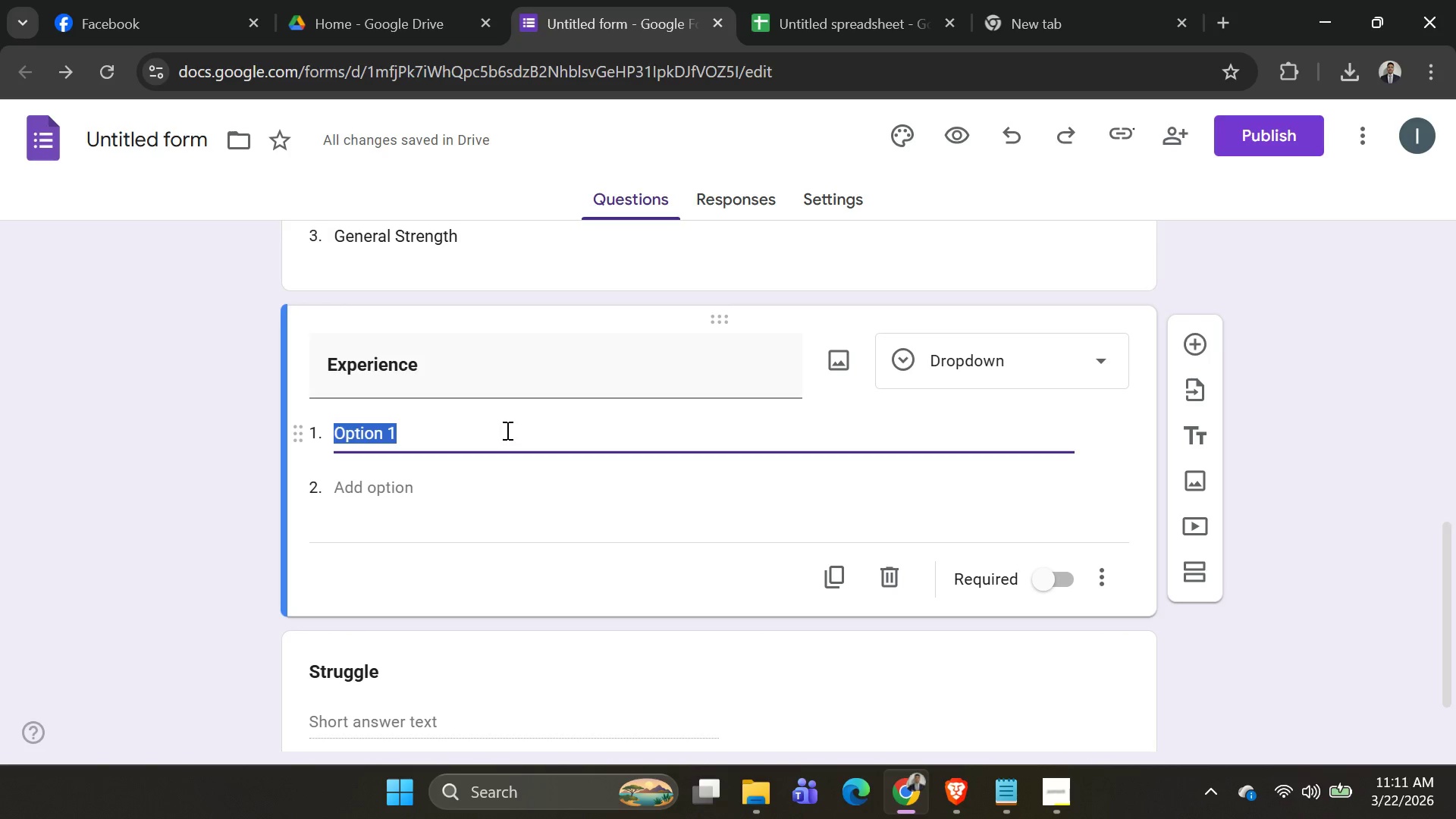 
type(Beginner )
 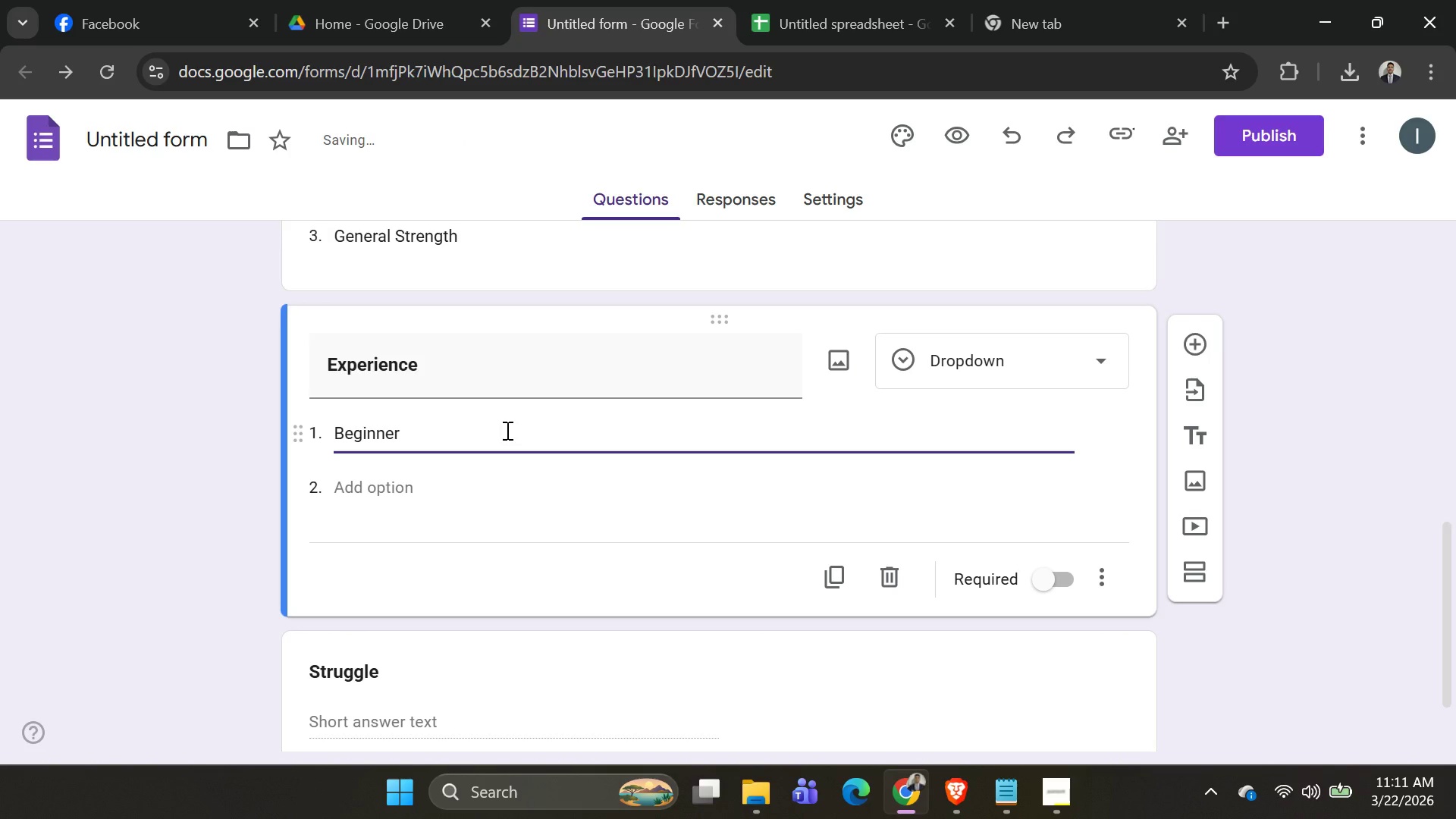 
key(Tab)
 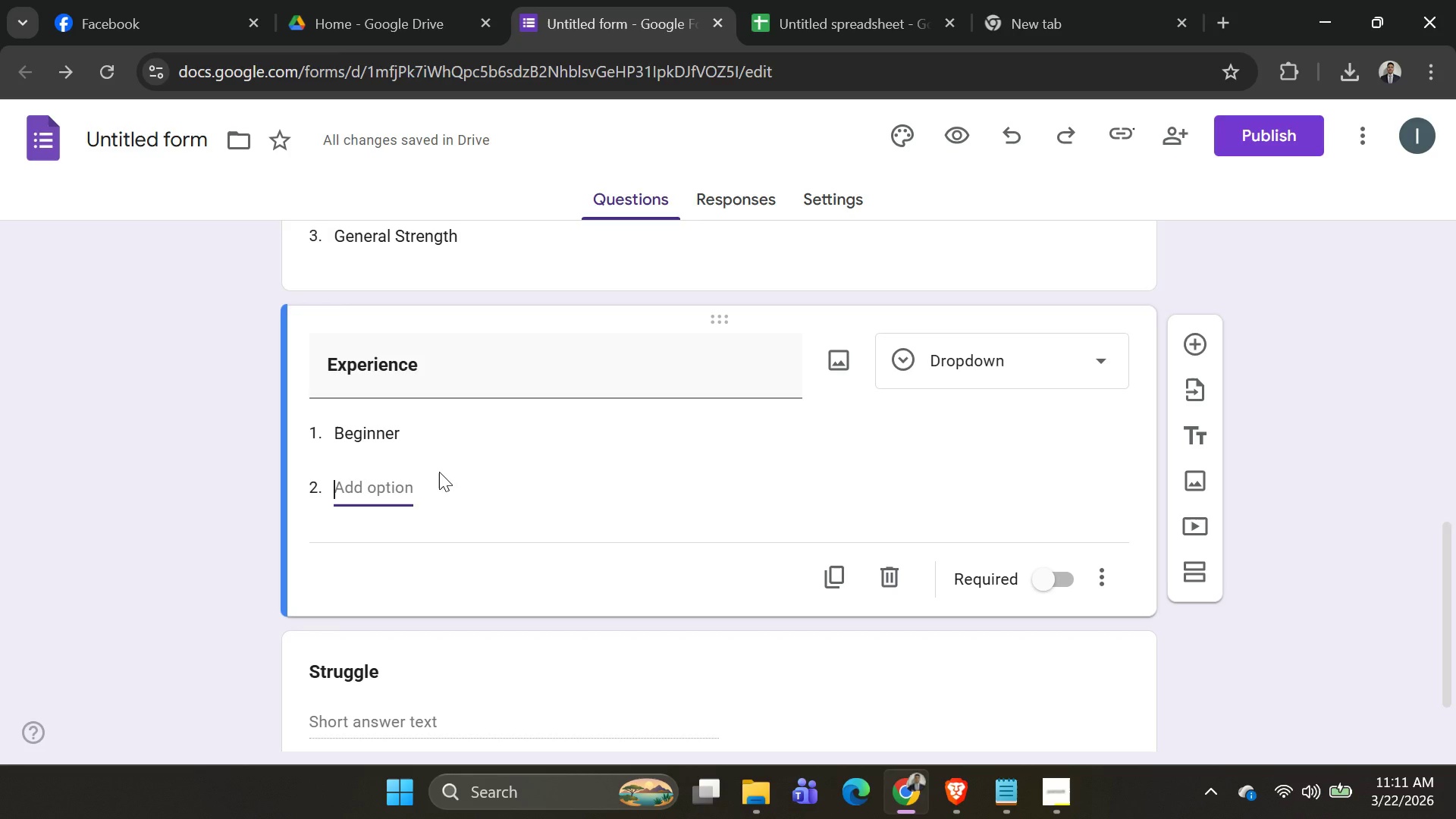 
type(Internmediate)
key(Backspace)
key(Backspace)
key(Backspace)
key(Backspace)
key(Backspace)
key(Backspace)
key(Backspace)
key(Backspace)
type(medo)
key(Backspace)
type(iate)
key(Tab)
 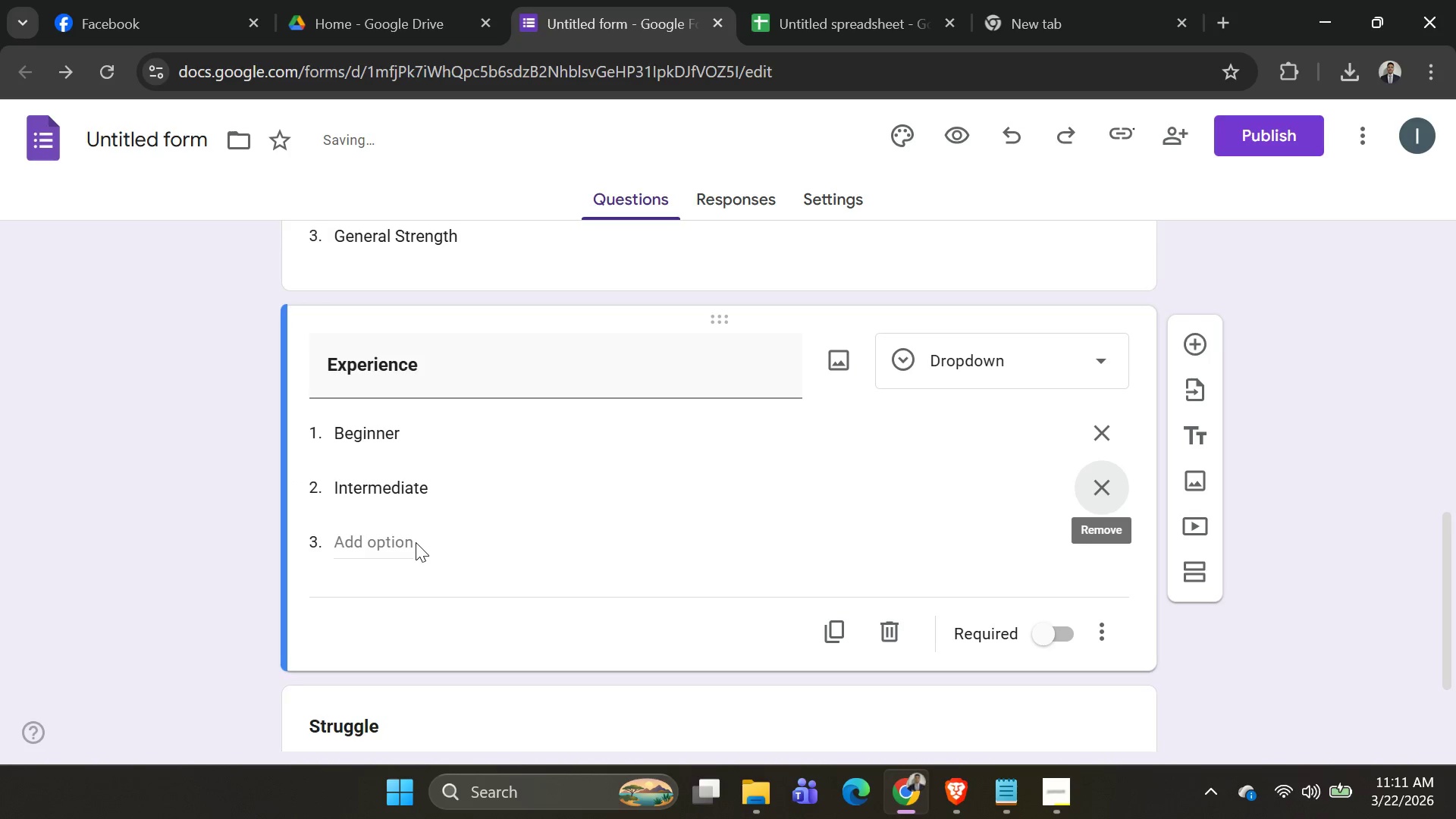 
double_click([416, 542])
 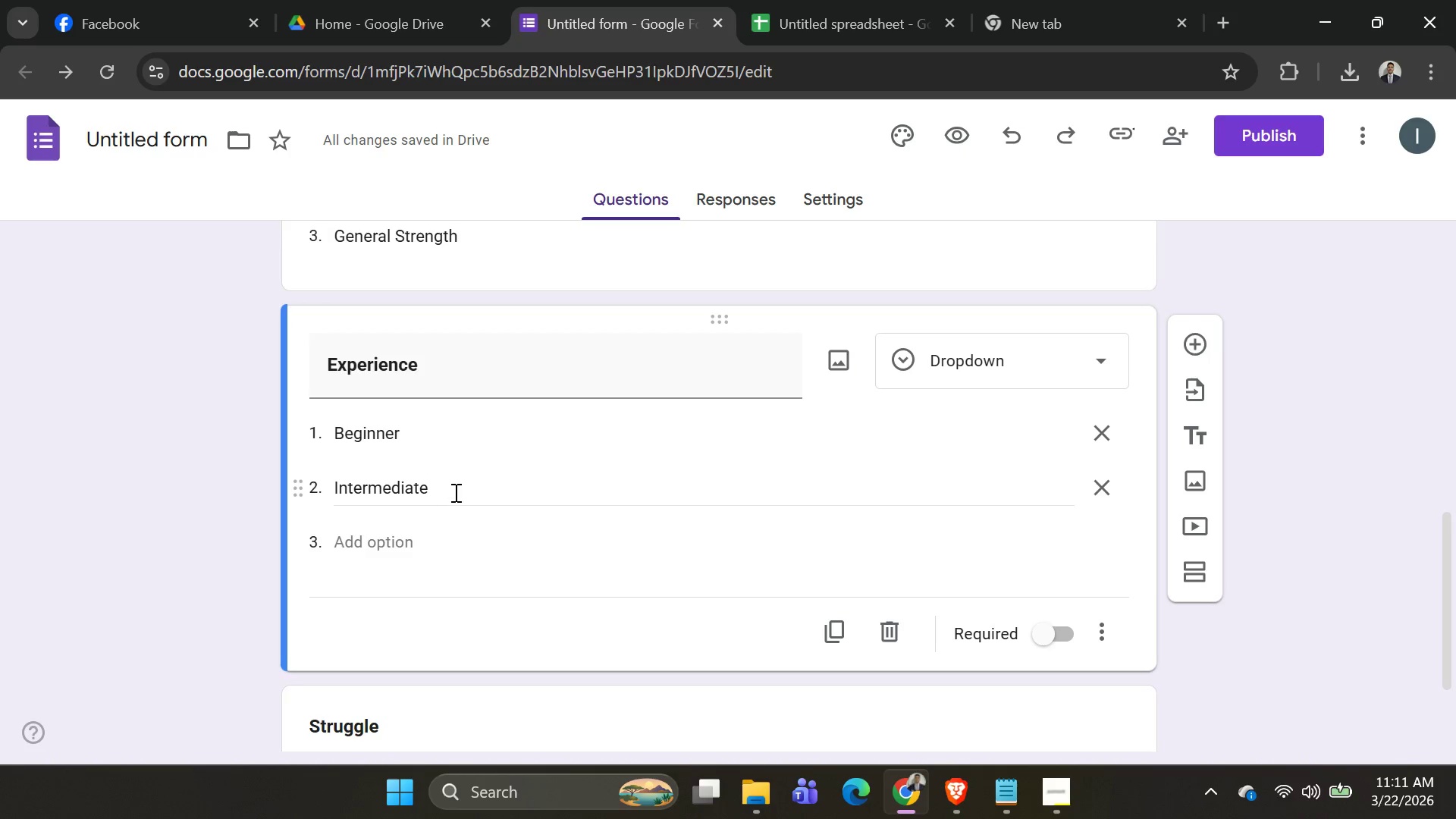 
left_click([456, 488])
 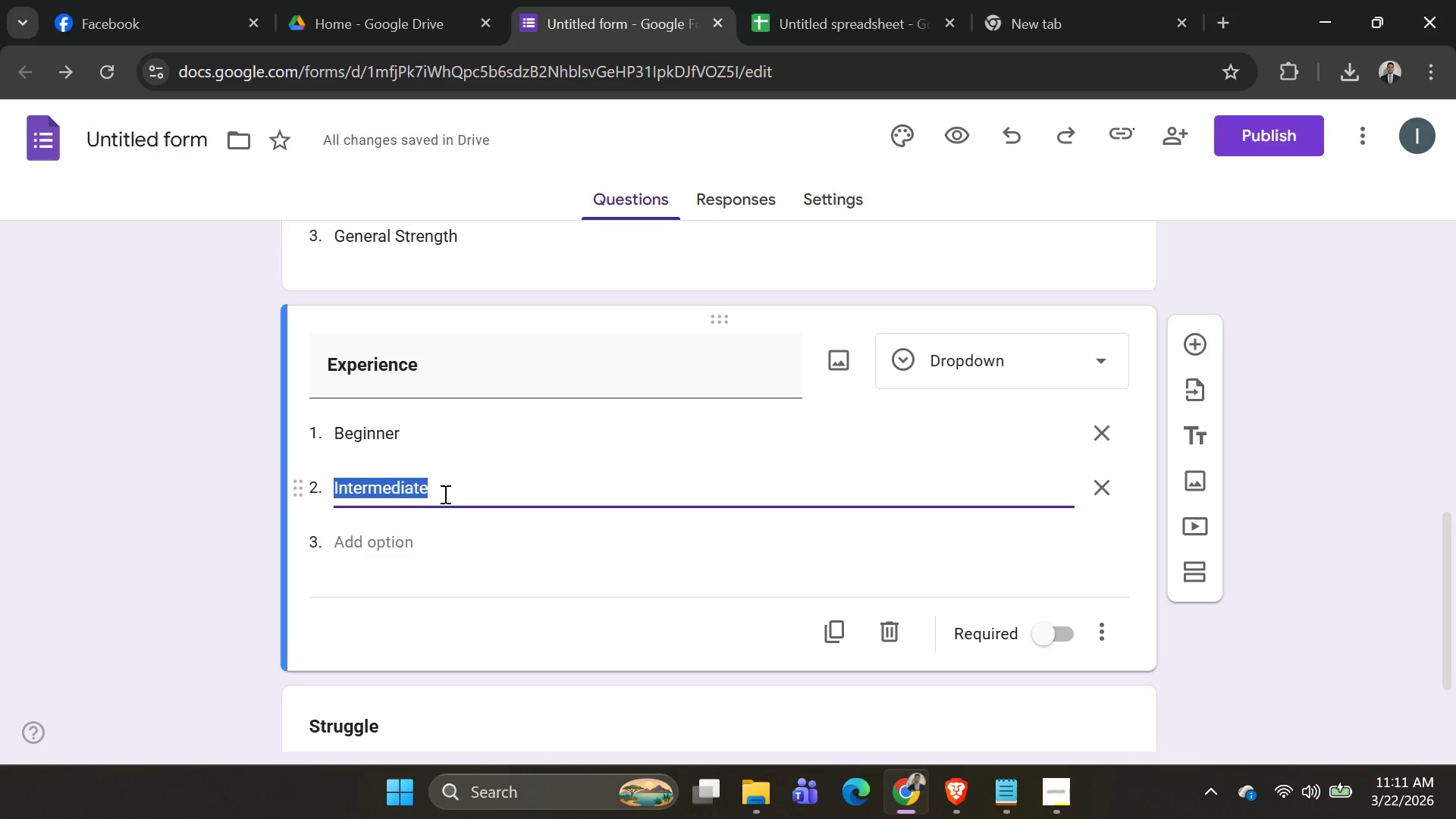 
key(Tab)
 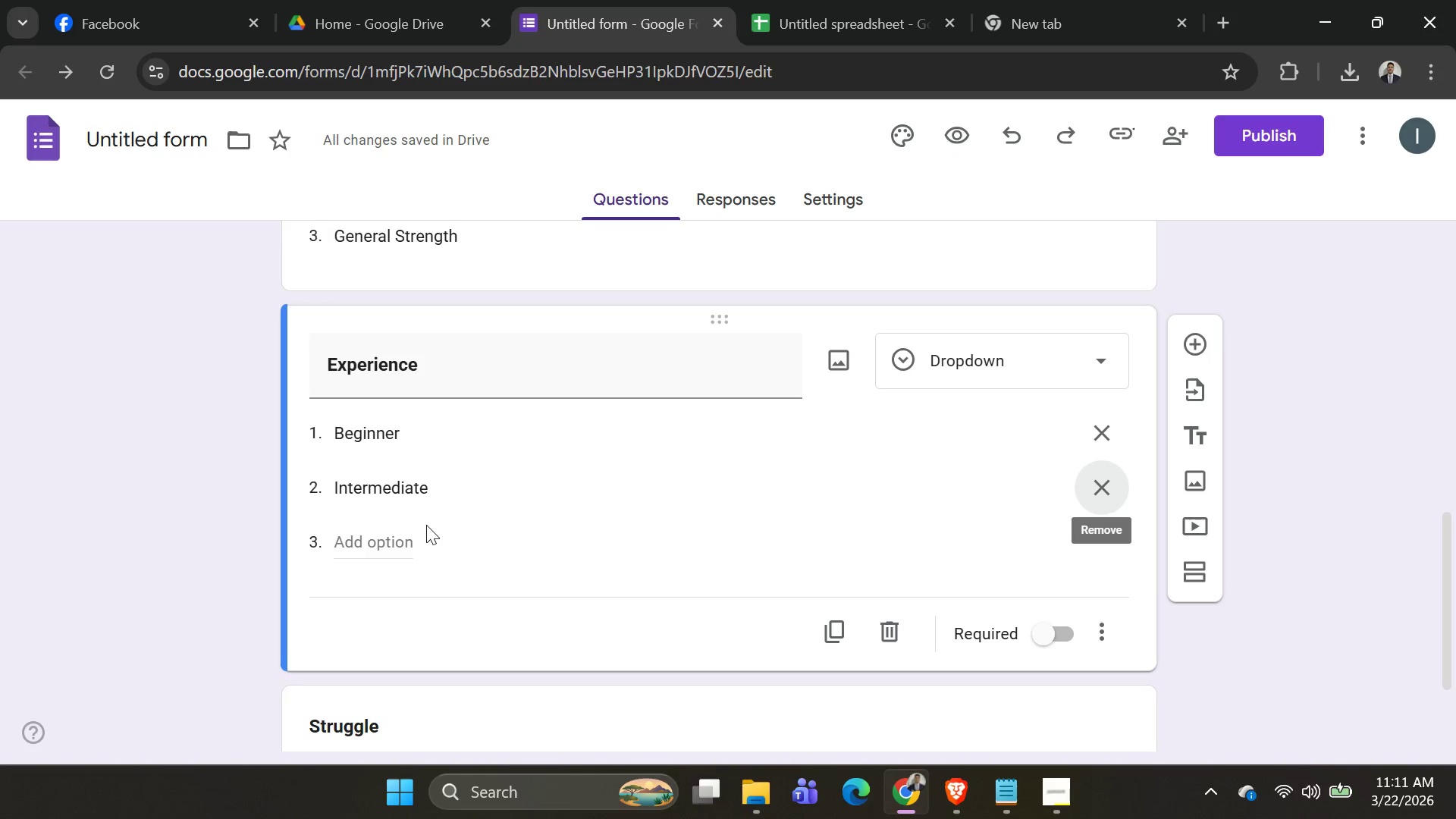 
left_click([423, 539])
 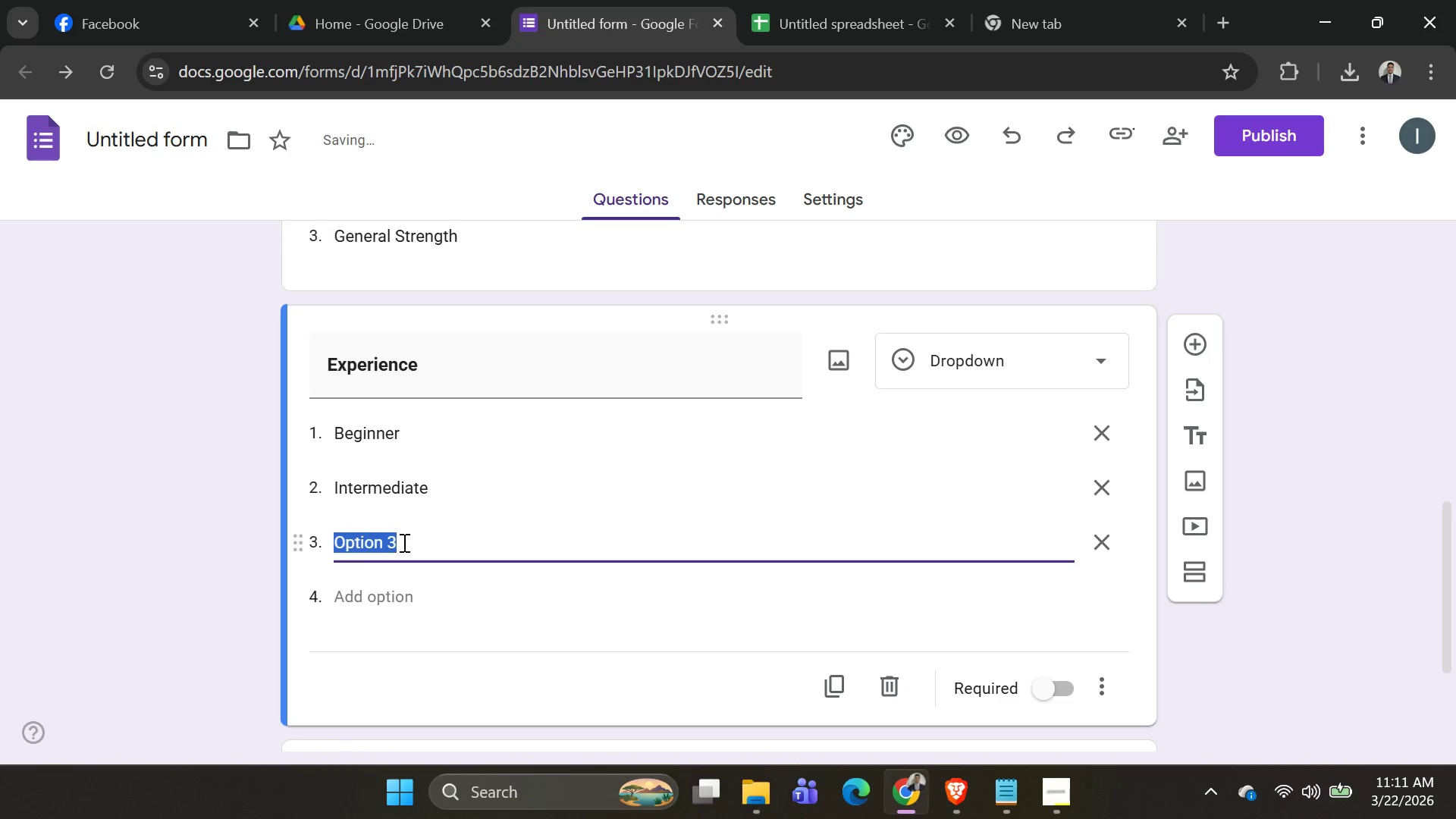 
left_click([403, 542])
 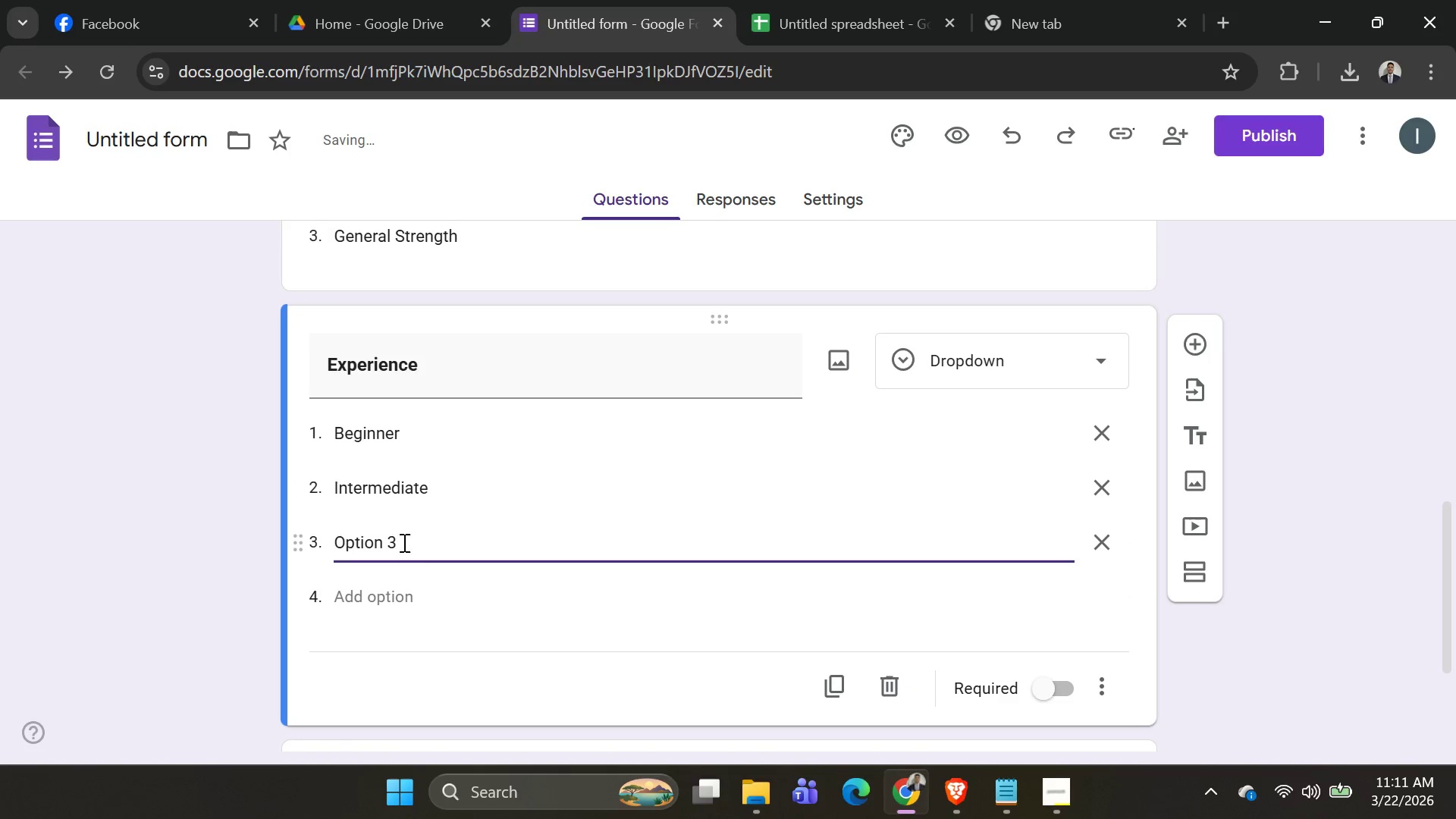 
key(Backspace)
key(Backspace)
key(Backspace)
key(Backspace)
key(Backspace)
key(Backspace)
key(Backspace)
type(Advance)
 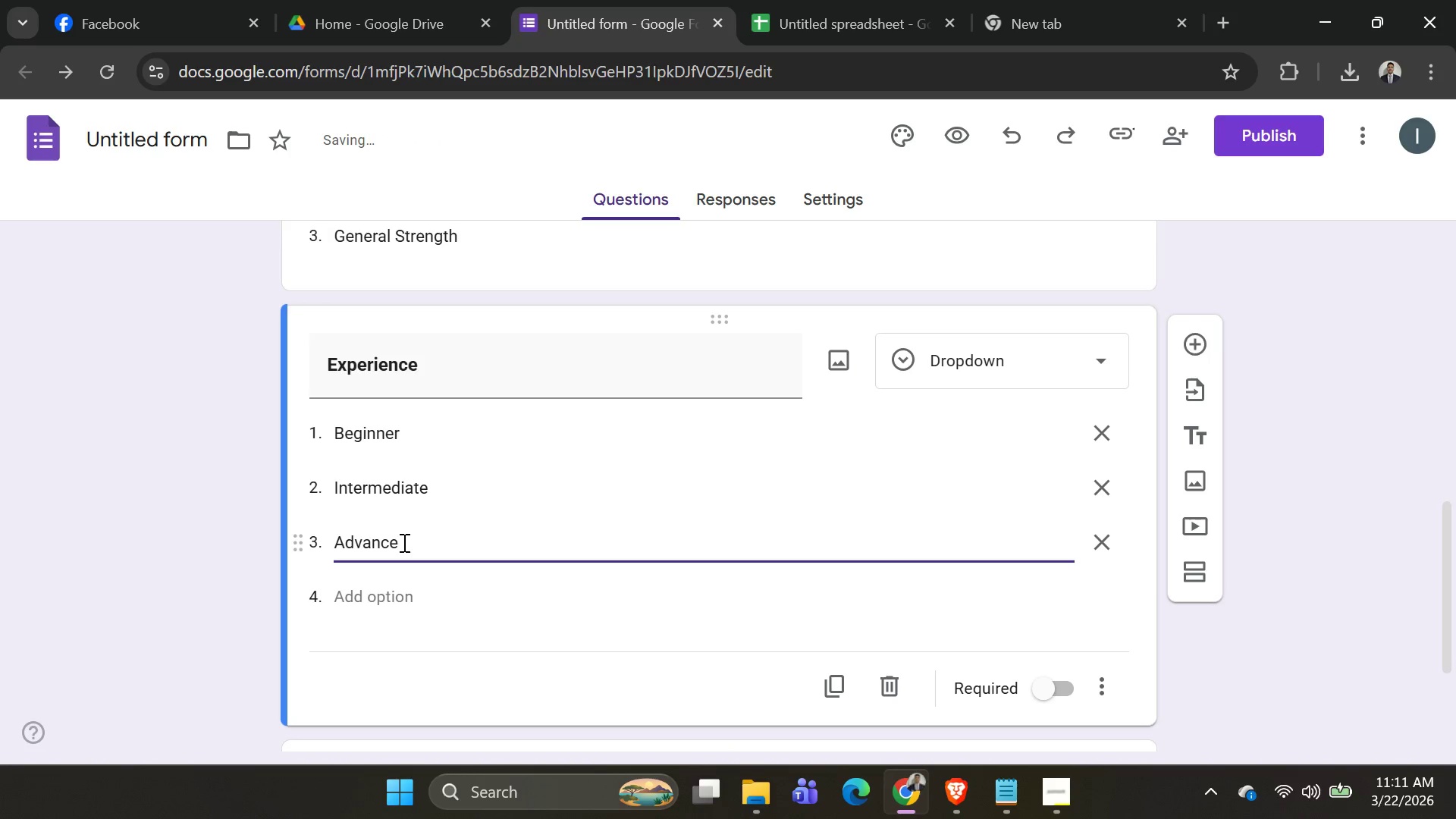 
key(Enter)
 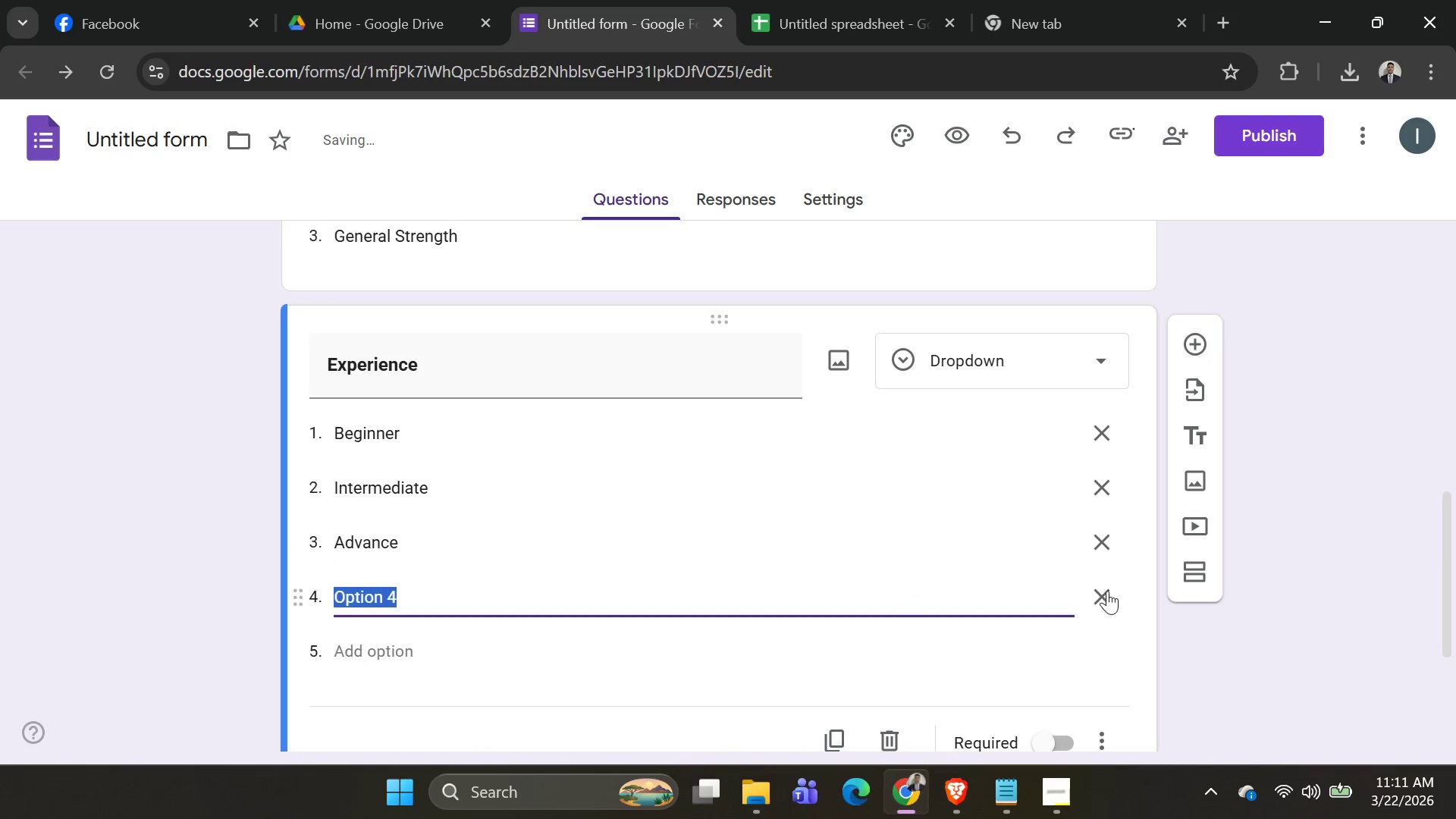 
left_click([1106, 589])
 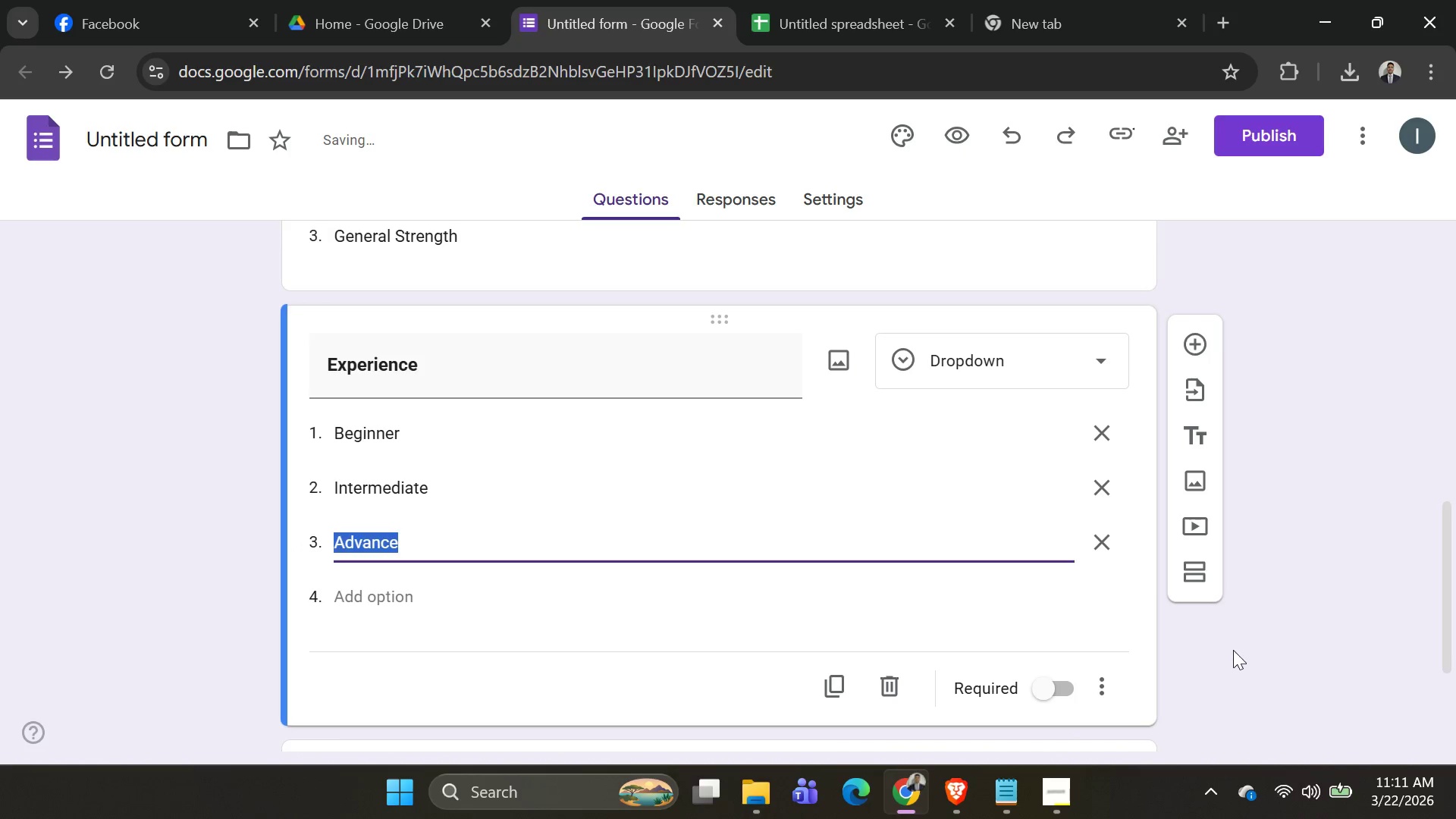 
left_click([1233, 650])
 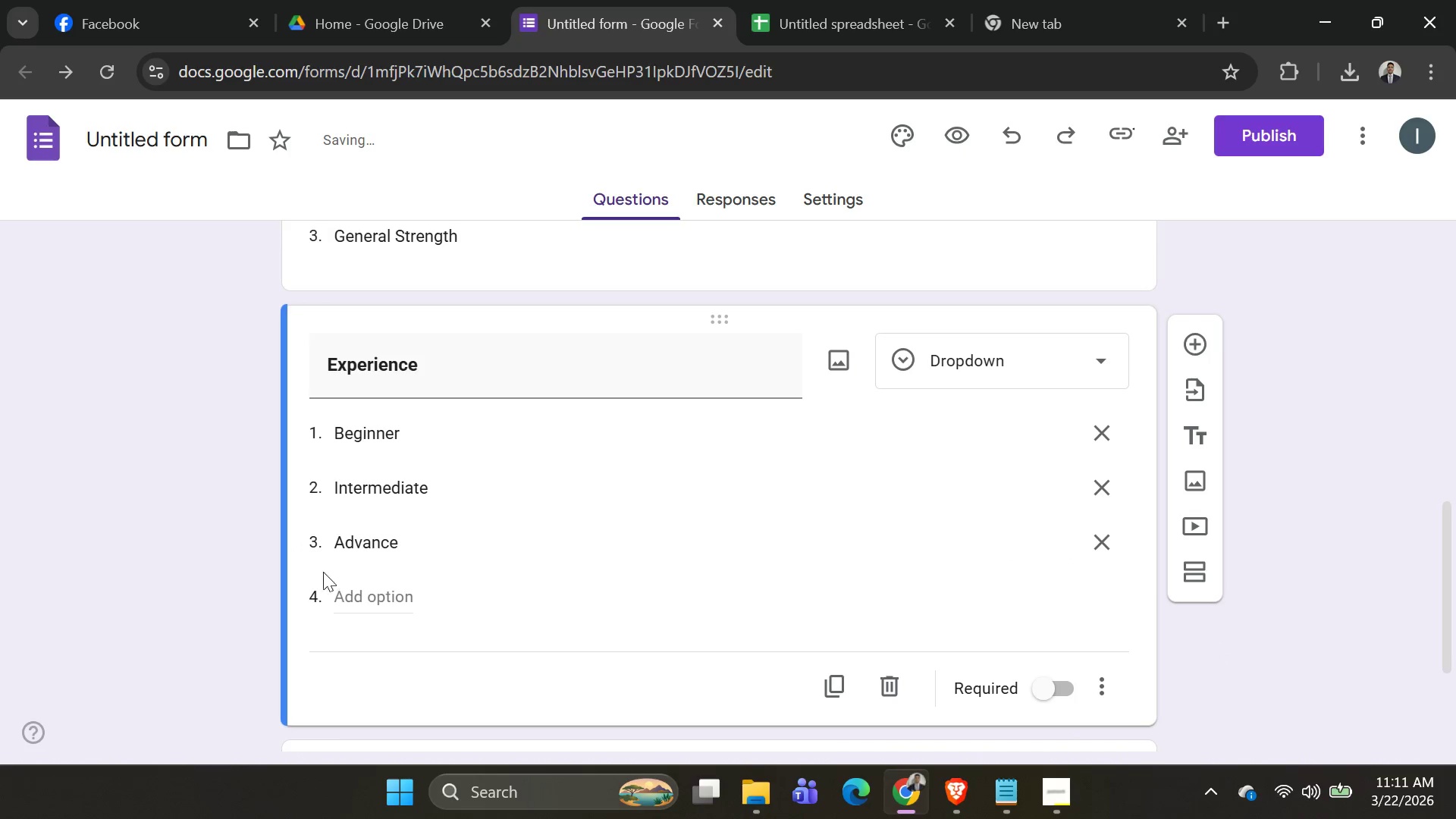 
scroll: coordinate [497, 417], scroll_direction: down, amount: 3.0
 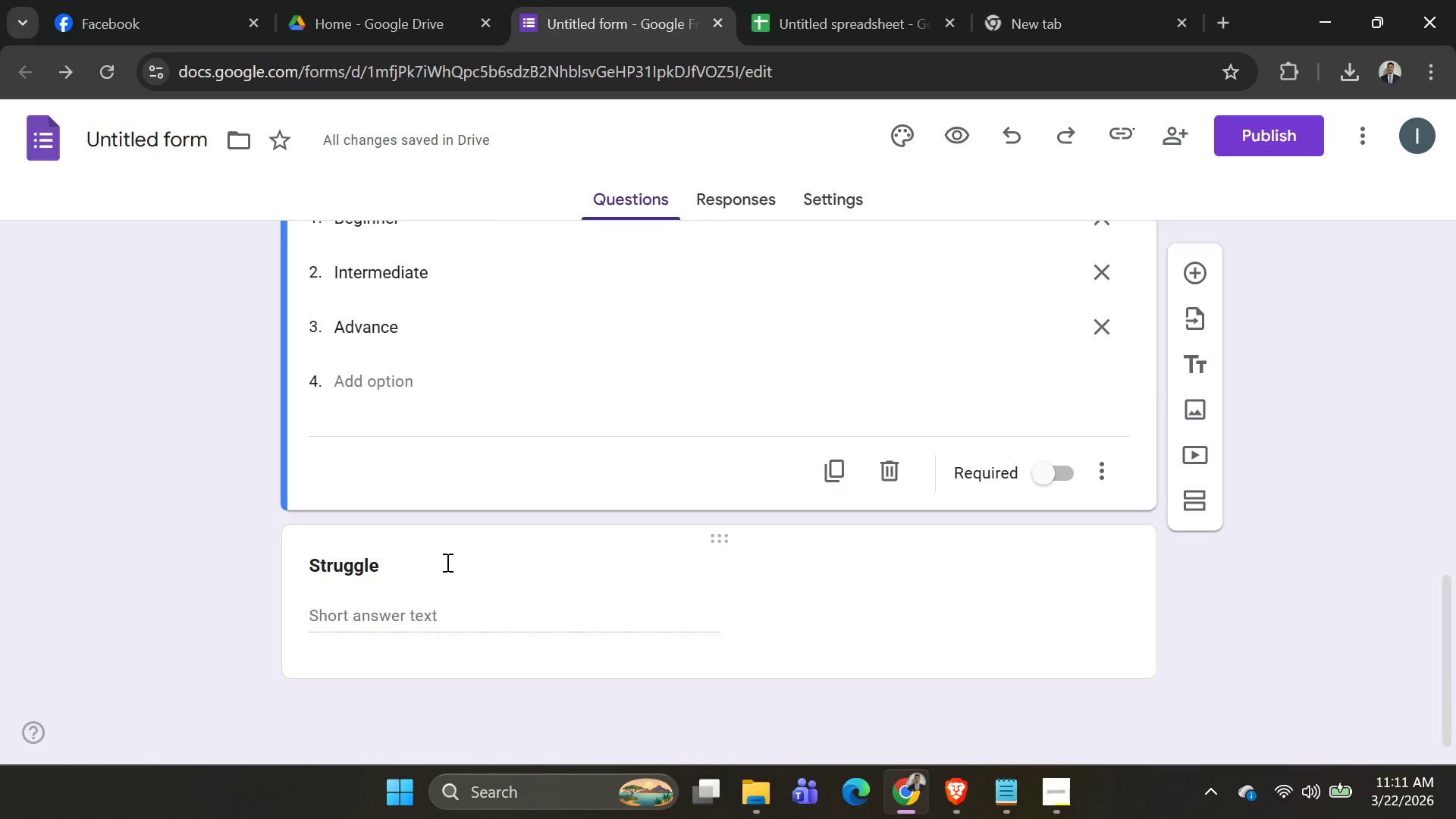 
left_click([446, 592])
 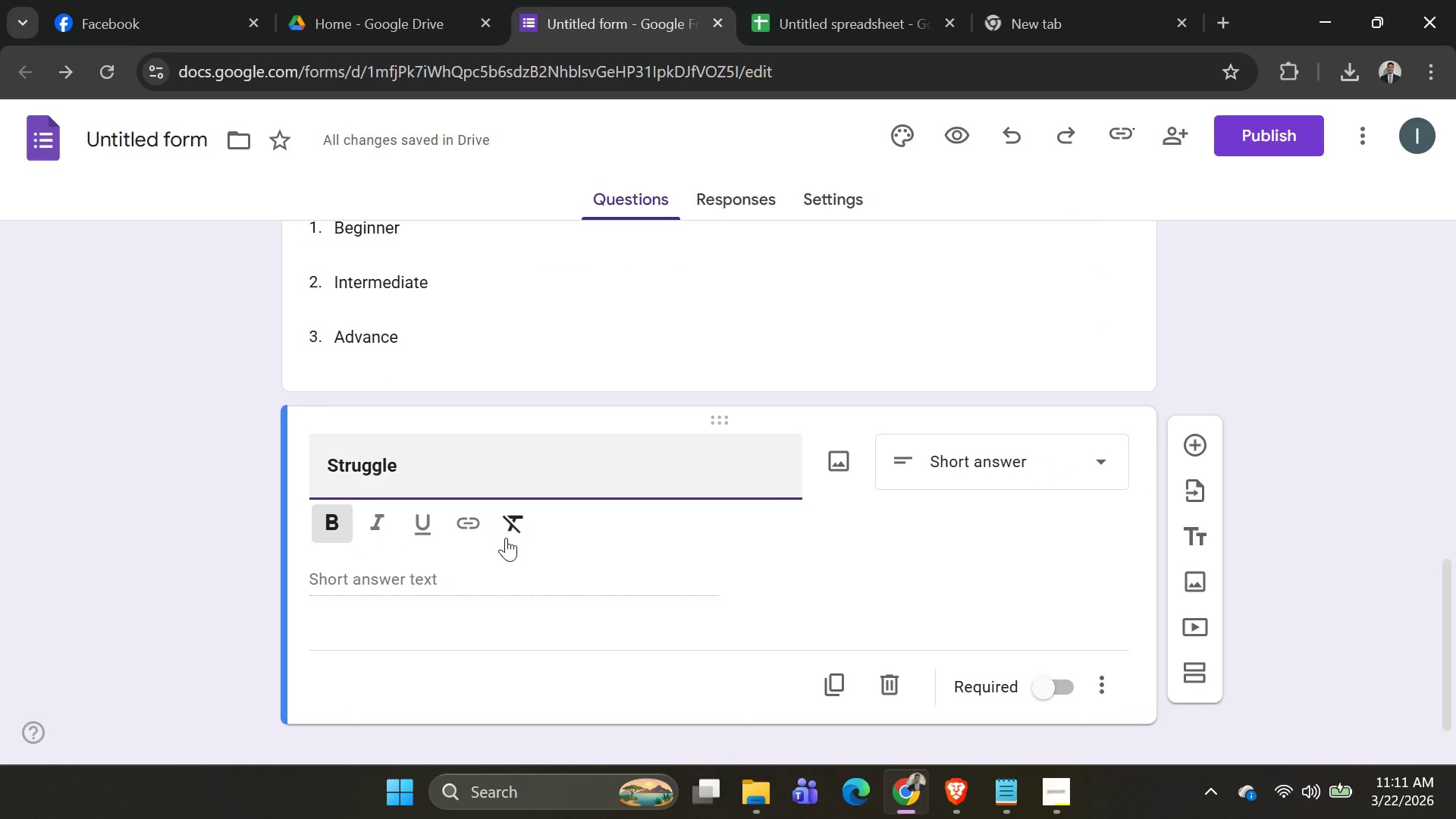 
scroll: coordinate [509, 537], scroll_direction: up, amount: 3.0
 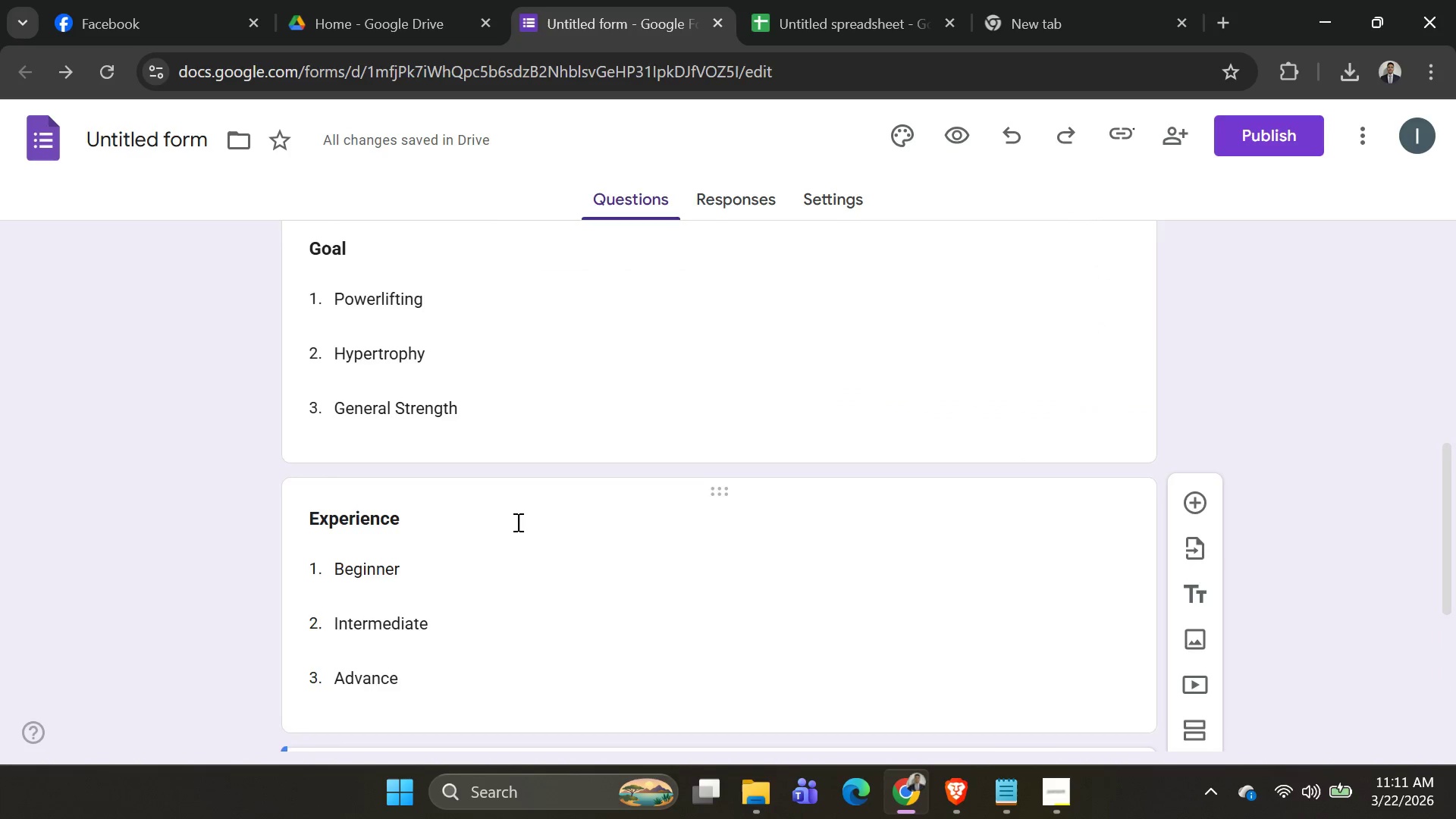 
scroll: coordinate [528, 508], scroll_direction: down, amount: 4.0
 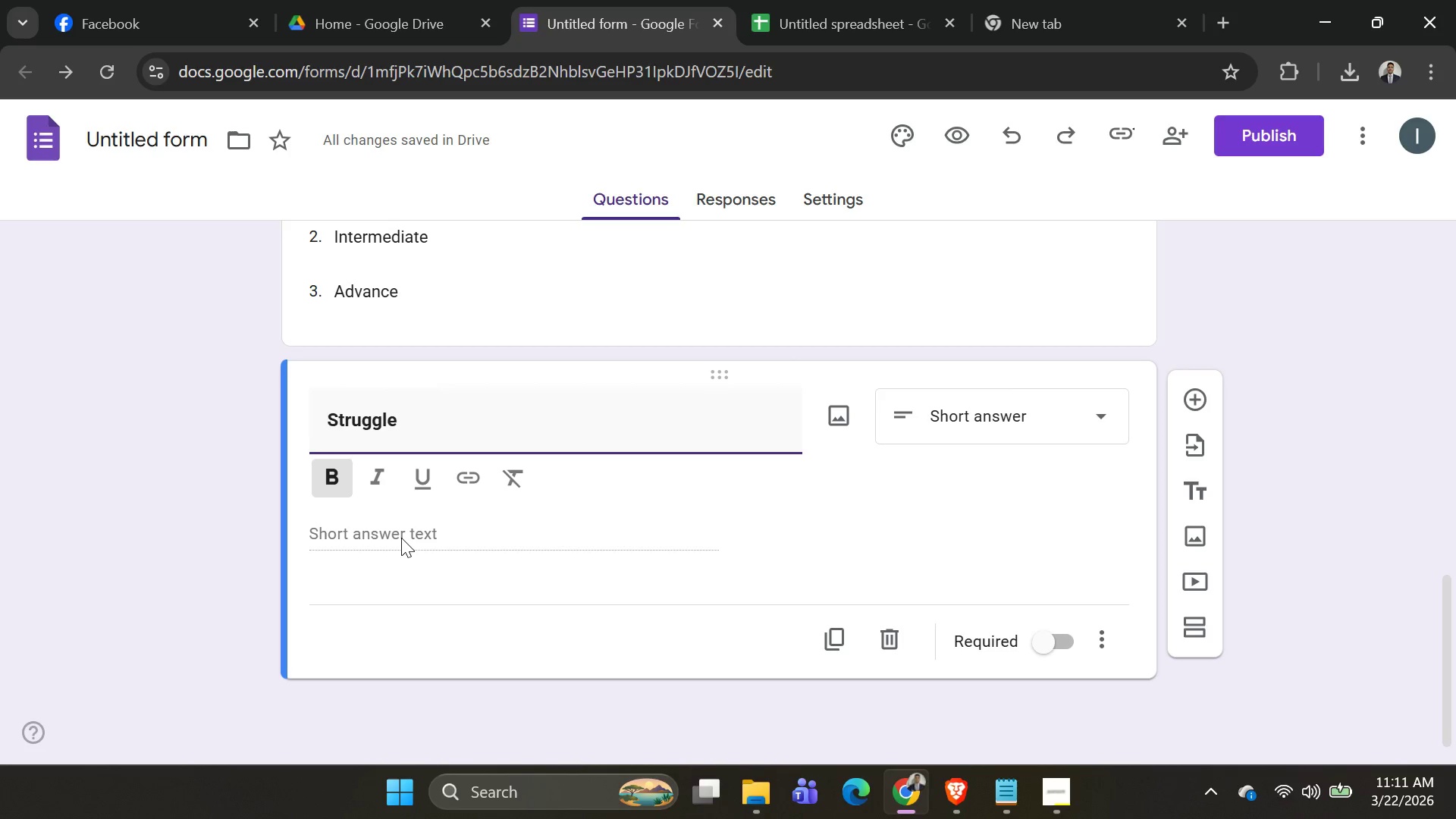 
wait(13.0)
 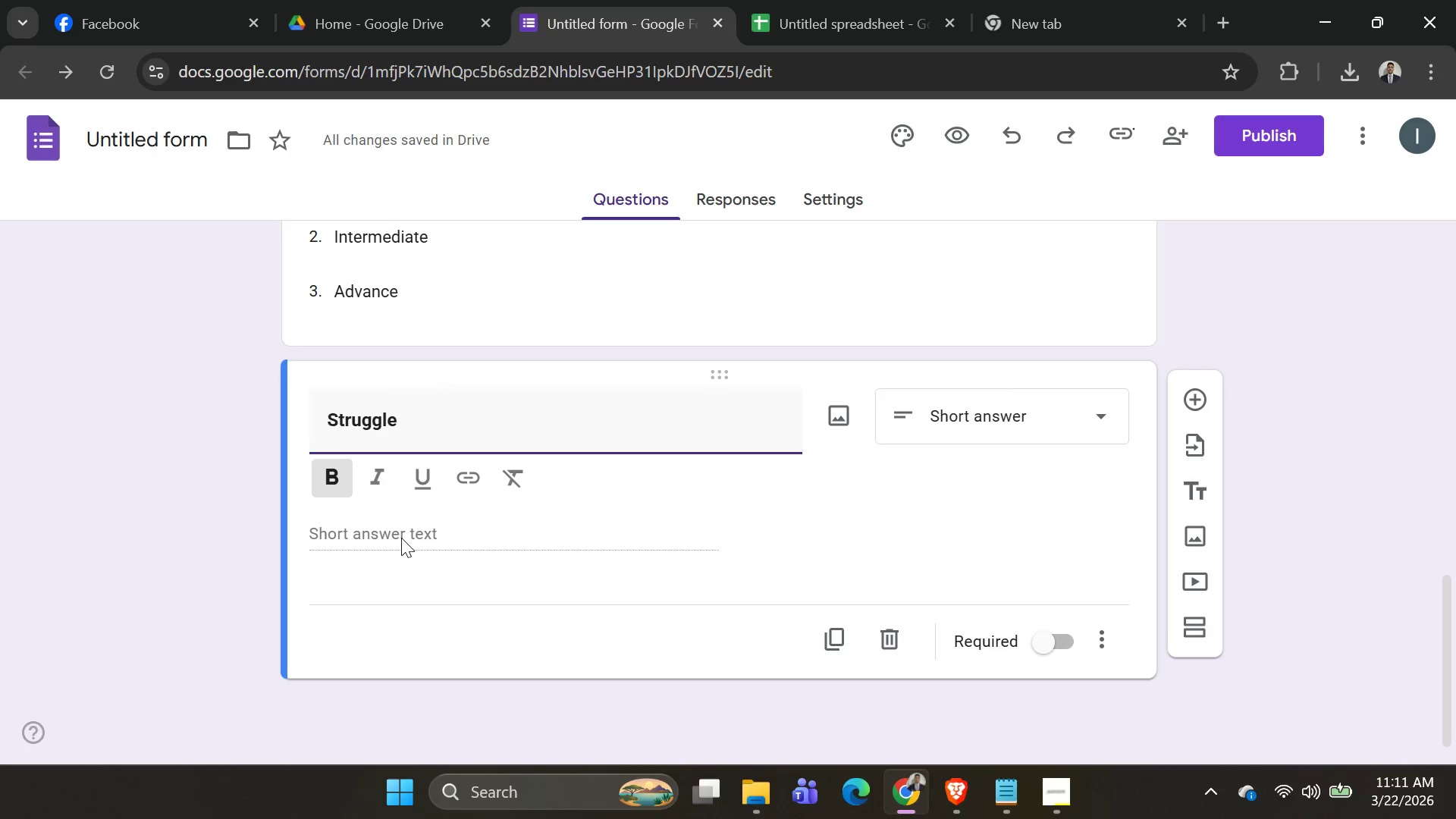 
left_click([929, 406])
 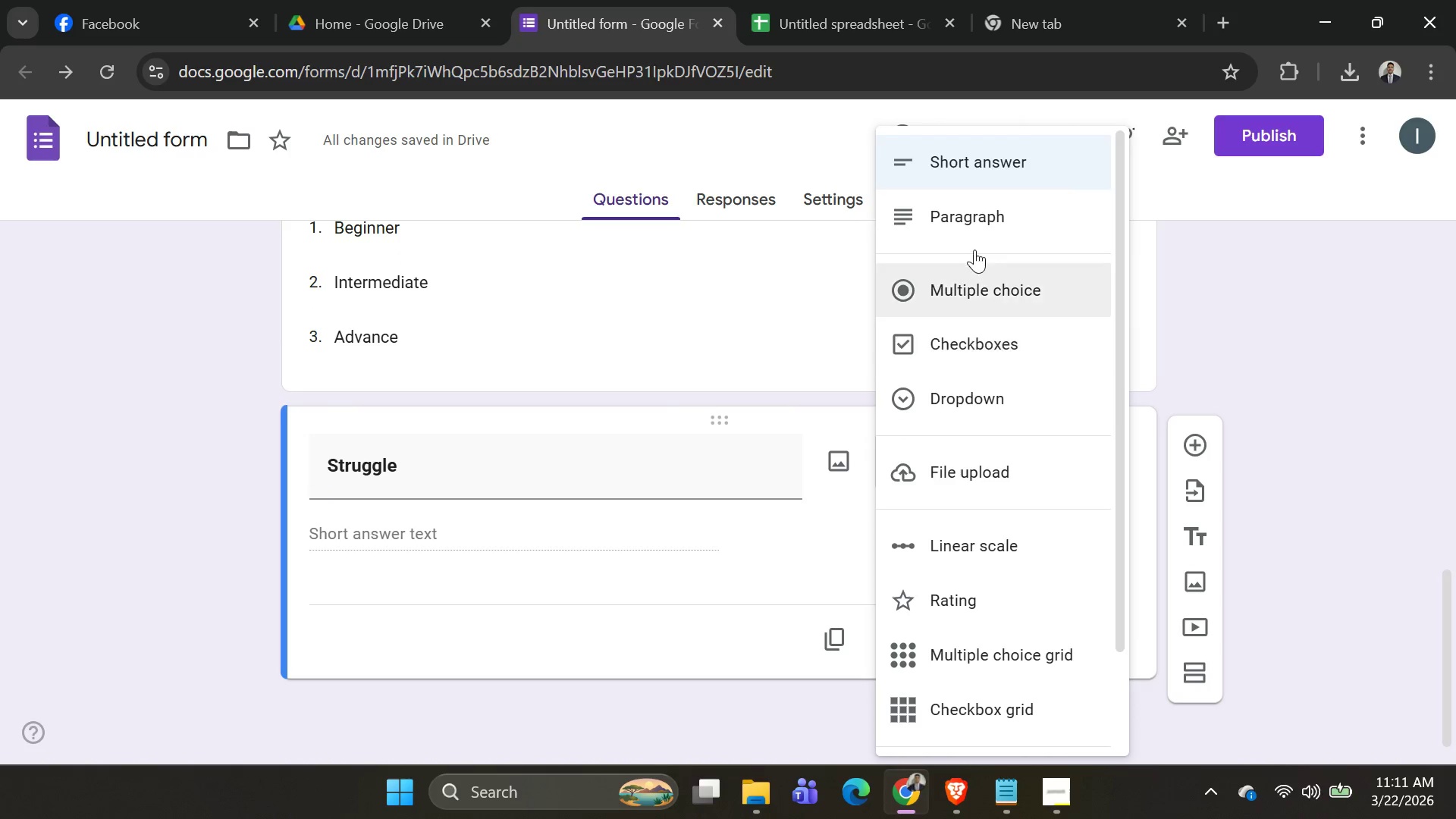 
left_click([968, 203])
 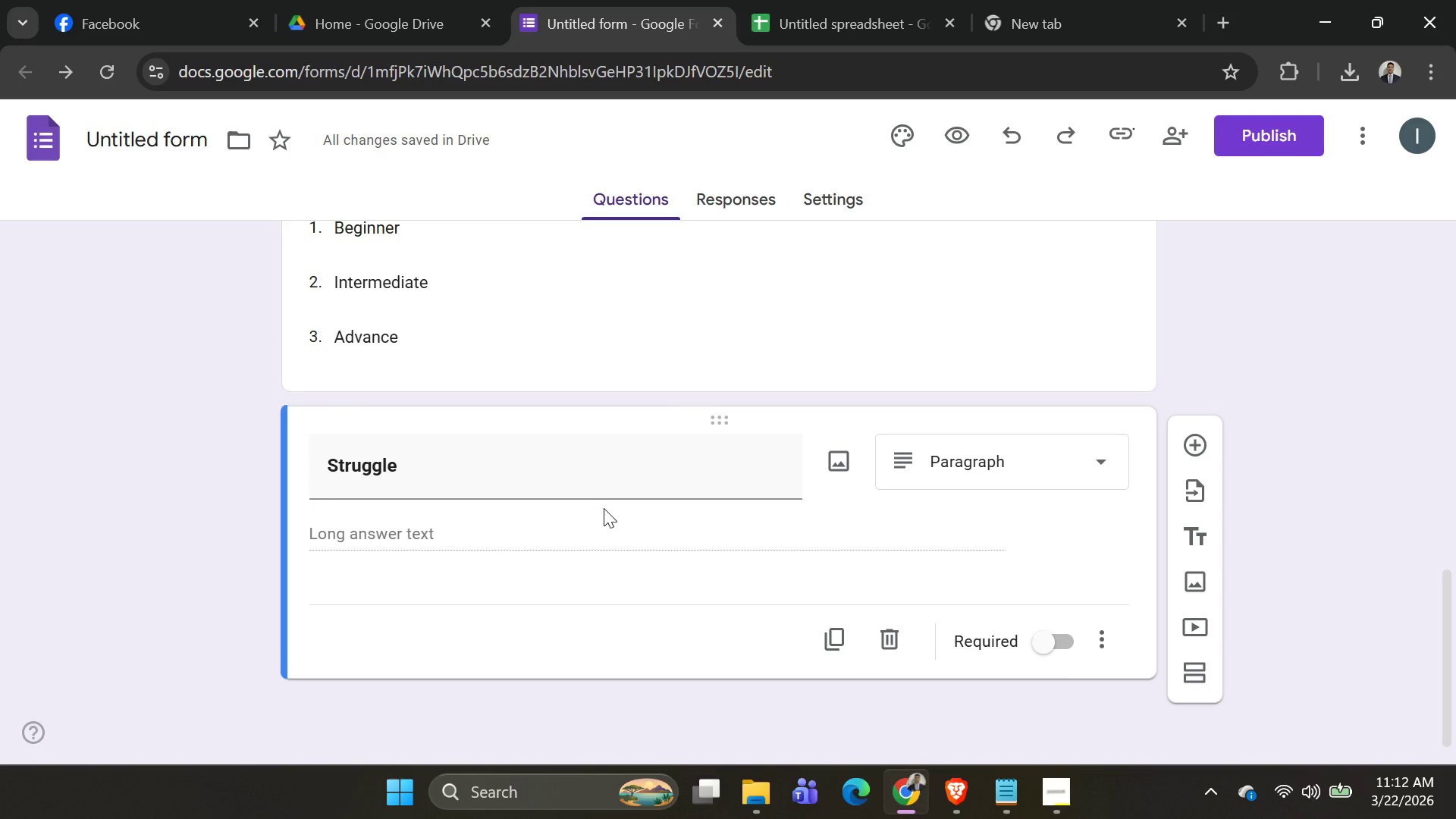 
left_click([559, 536])
 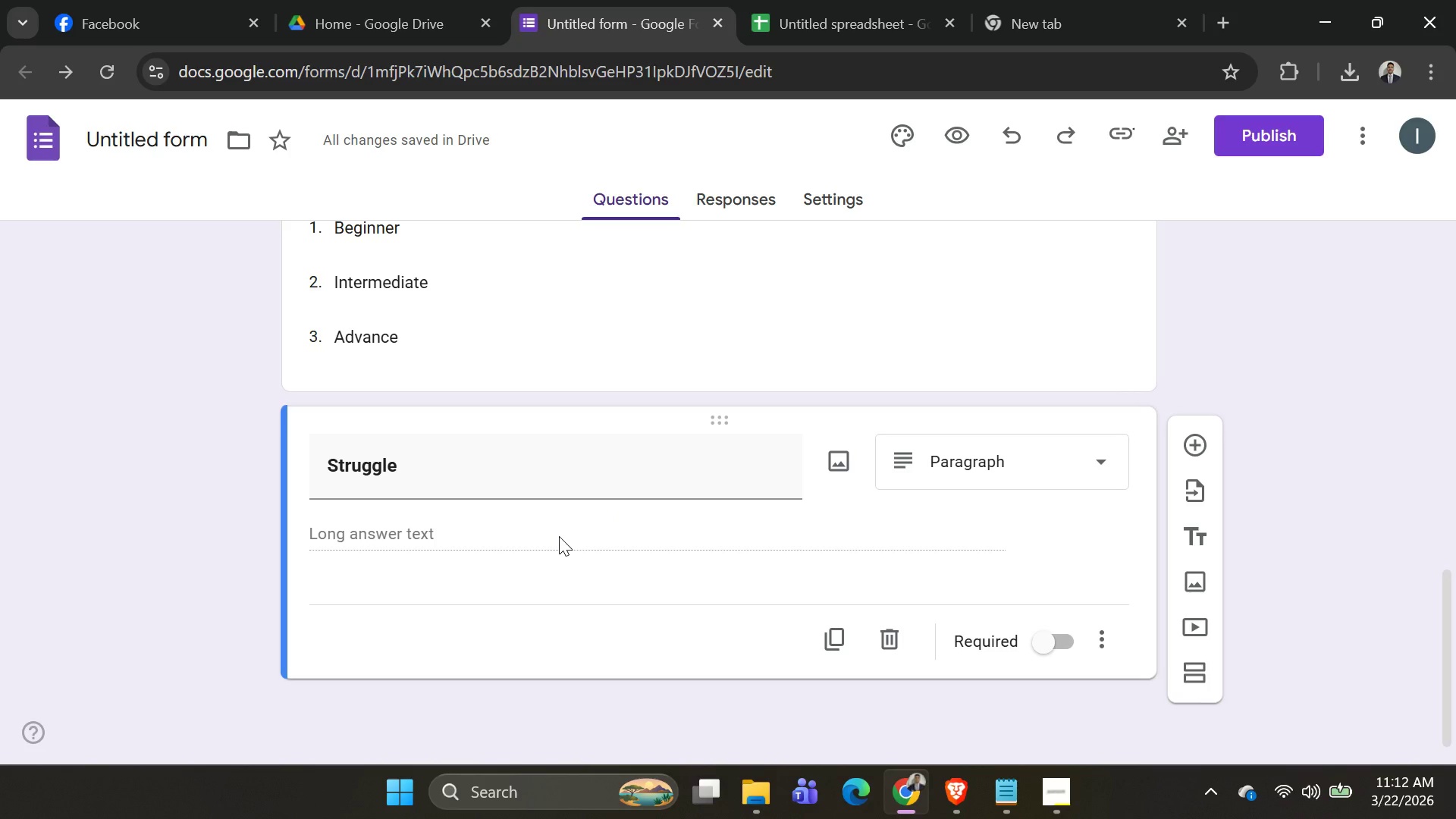 
left_click([559, 536])
 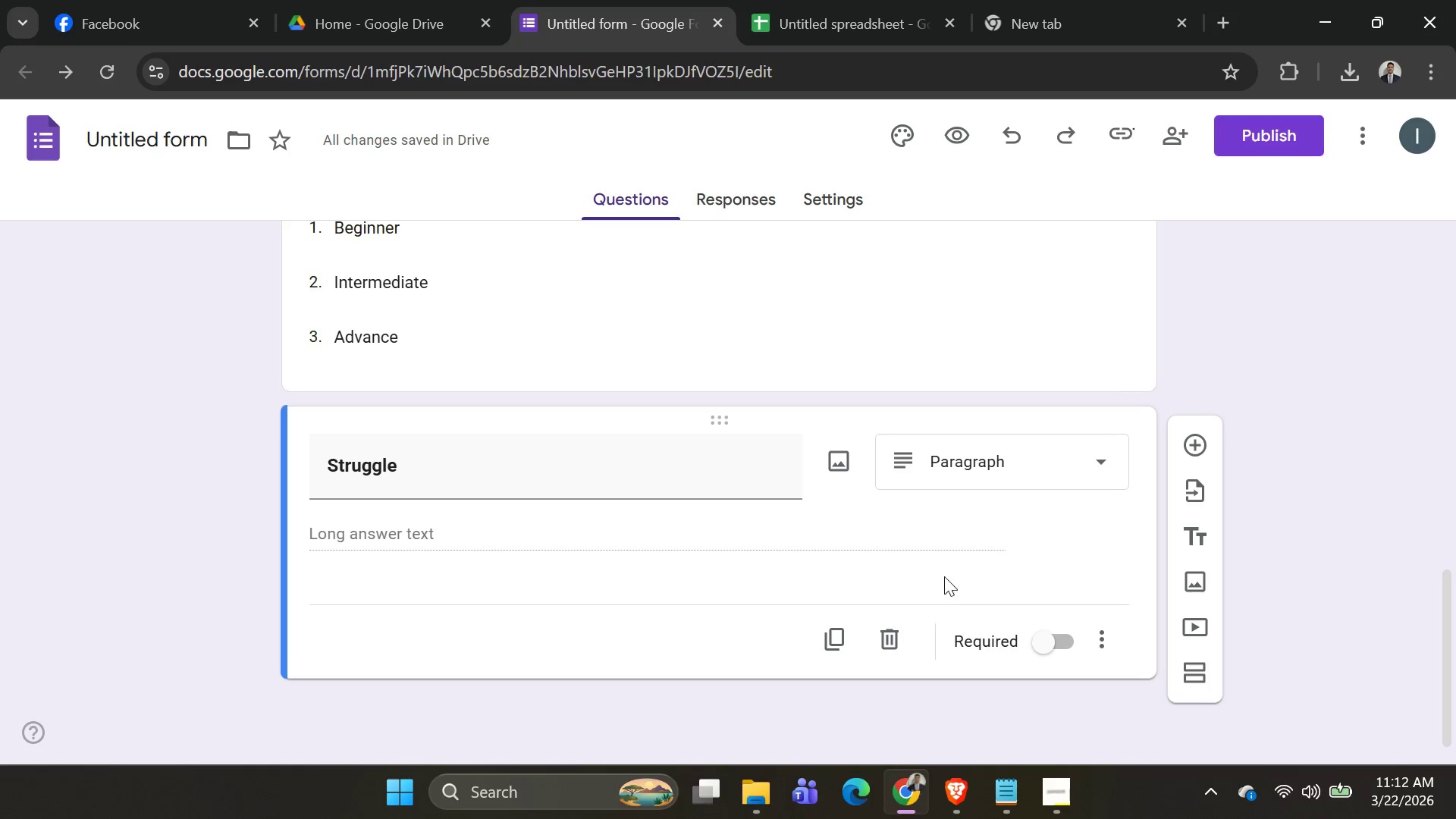 
left_click([1023, 465])
 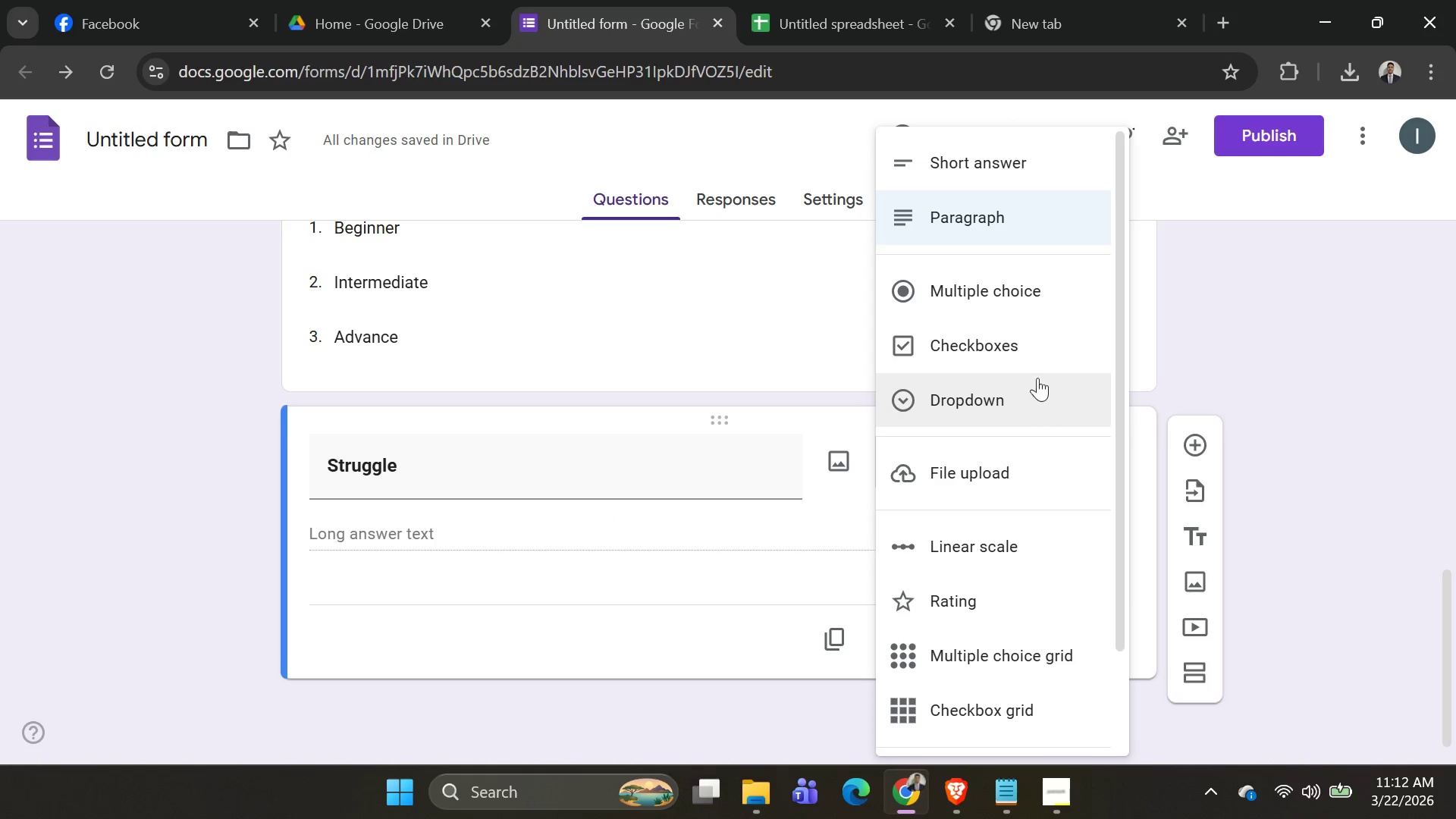 
left_click([992, 220])
 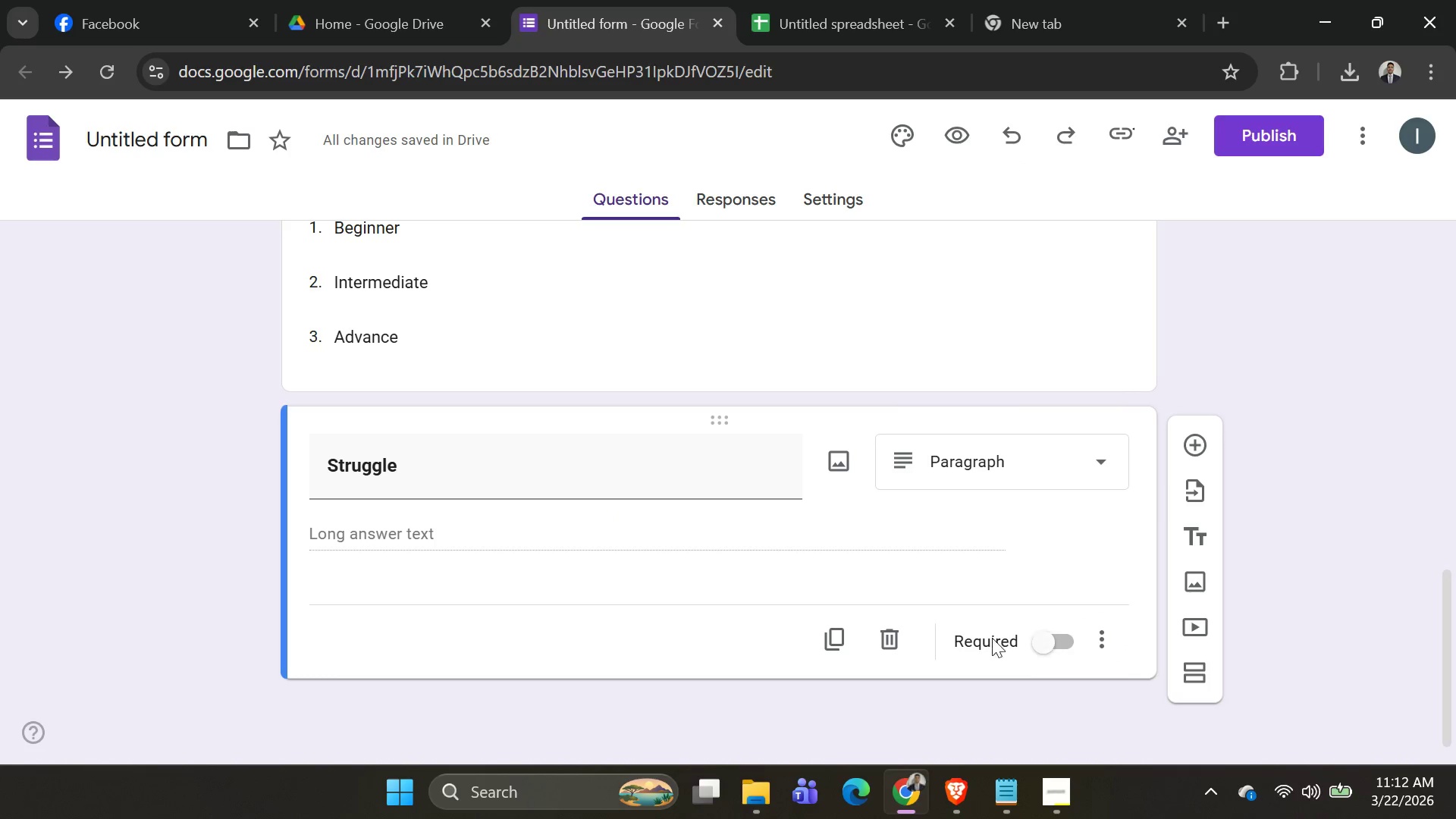 
scroll: coordinate [880, 442], scroll_direction: up, amount: 17.0
 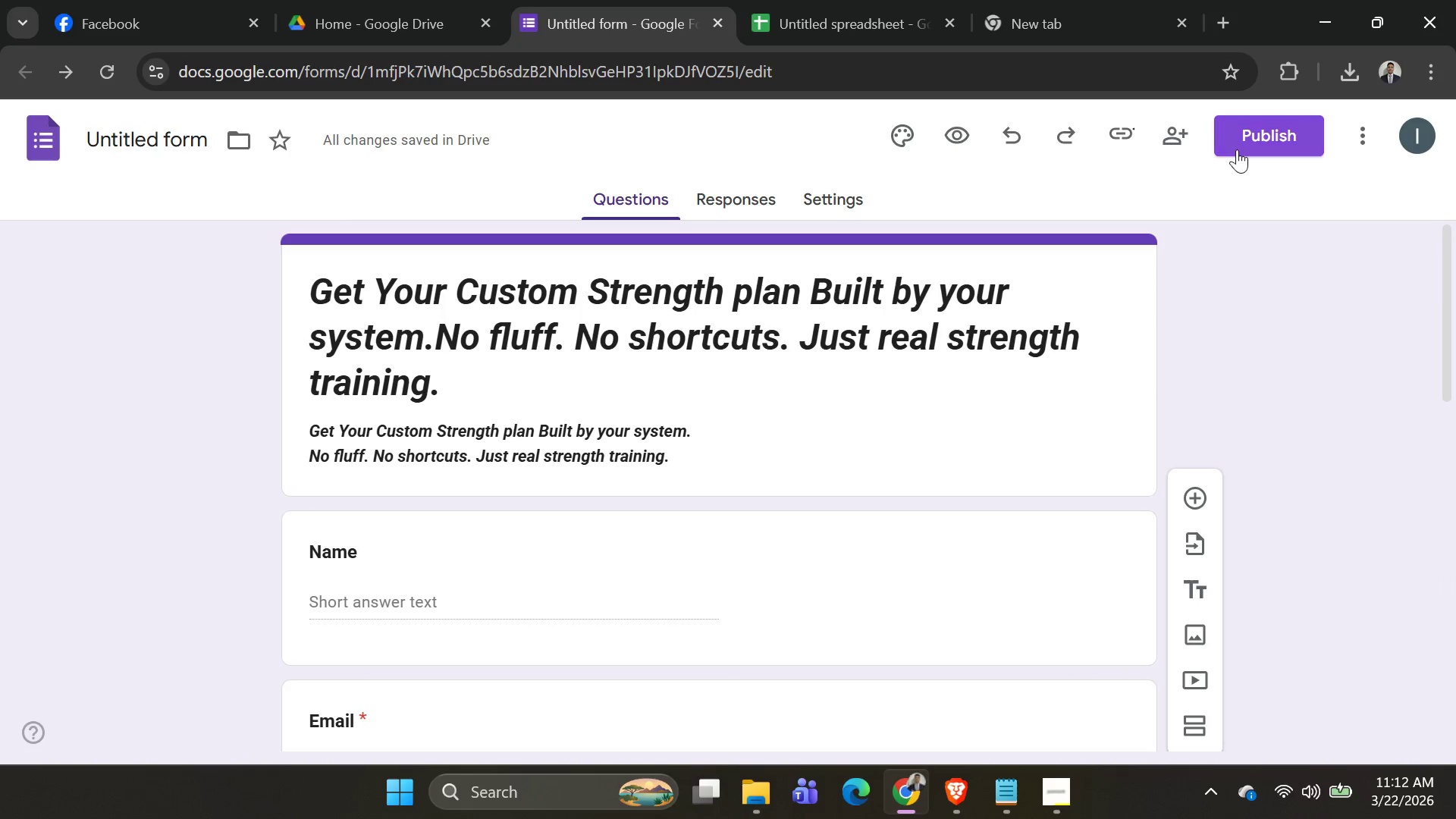 
left_click([1242, 144])
 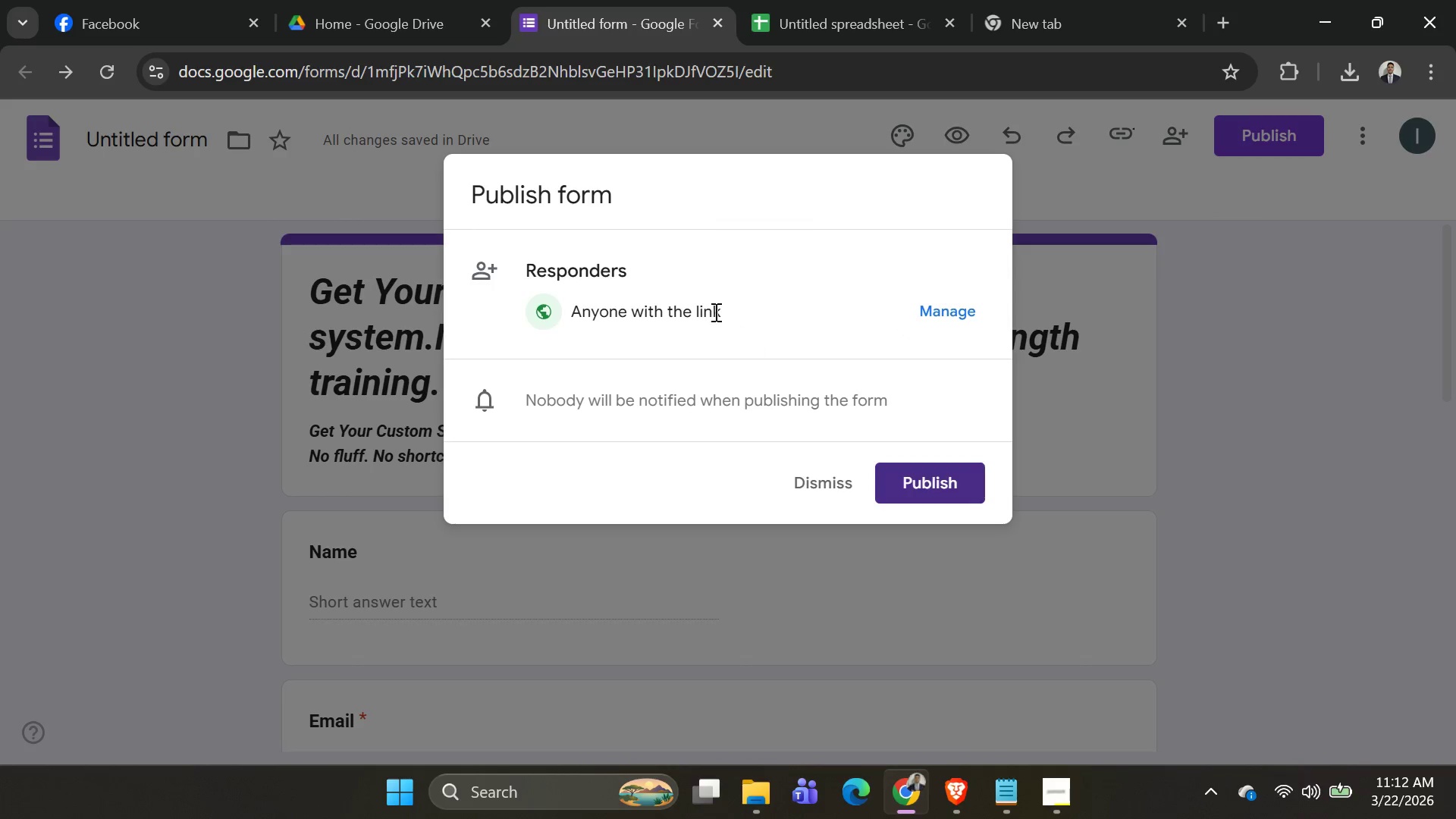 
left_click([935, 314])